 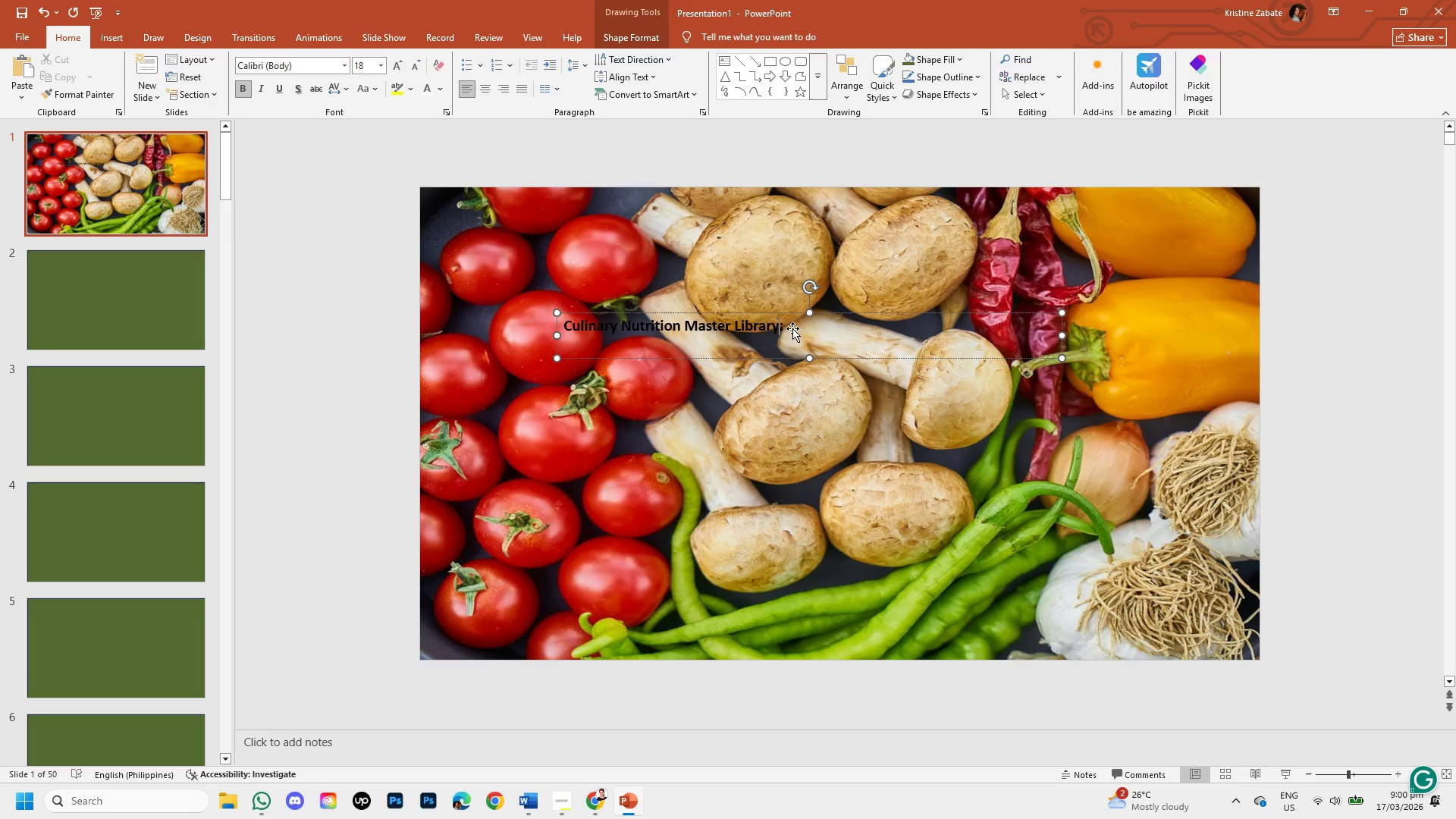 
left_click([784, 326])
 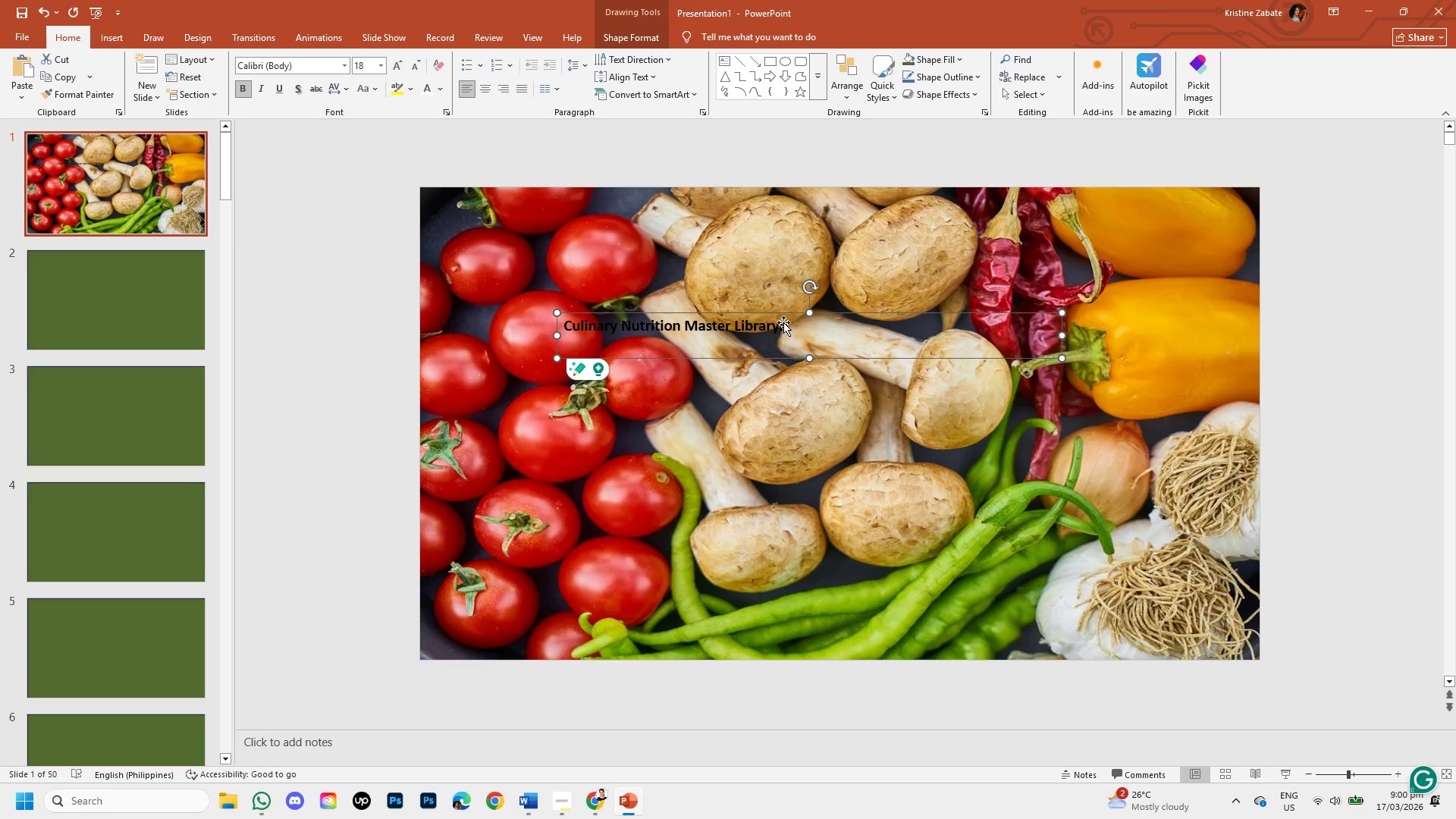 
double_click([783, 322])
 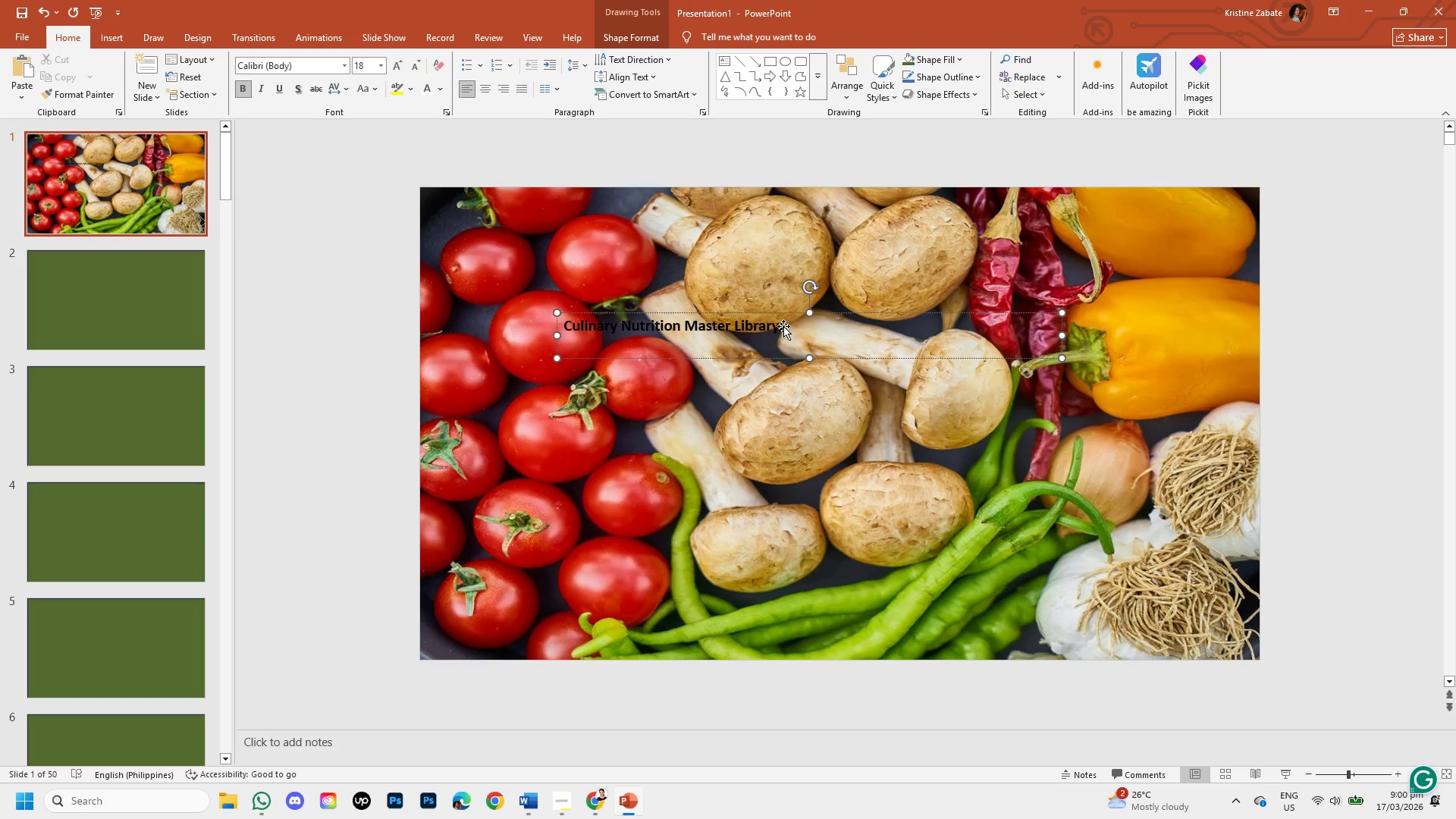 
left_click_drag(start_coordinate=[784, 324], to_coordinate=[780, 329])
 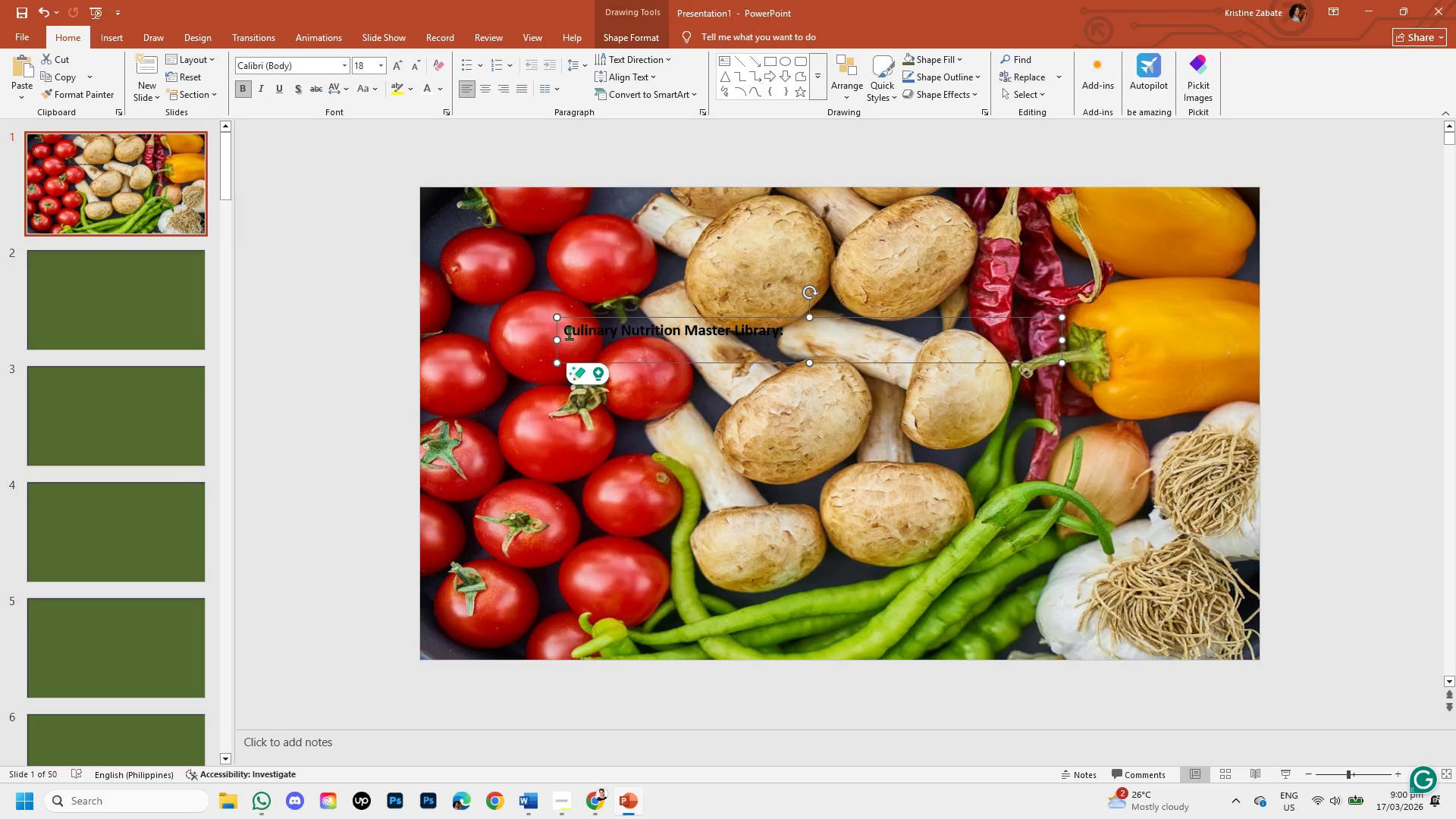 
left_click_drag(start_coordinate=[567, 332], to_coordinate=[795, 332])
 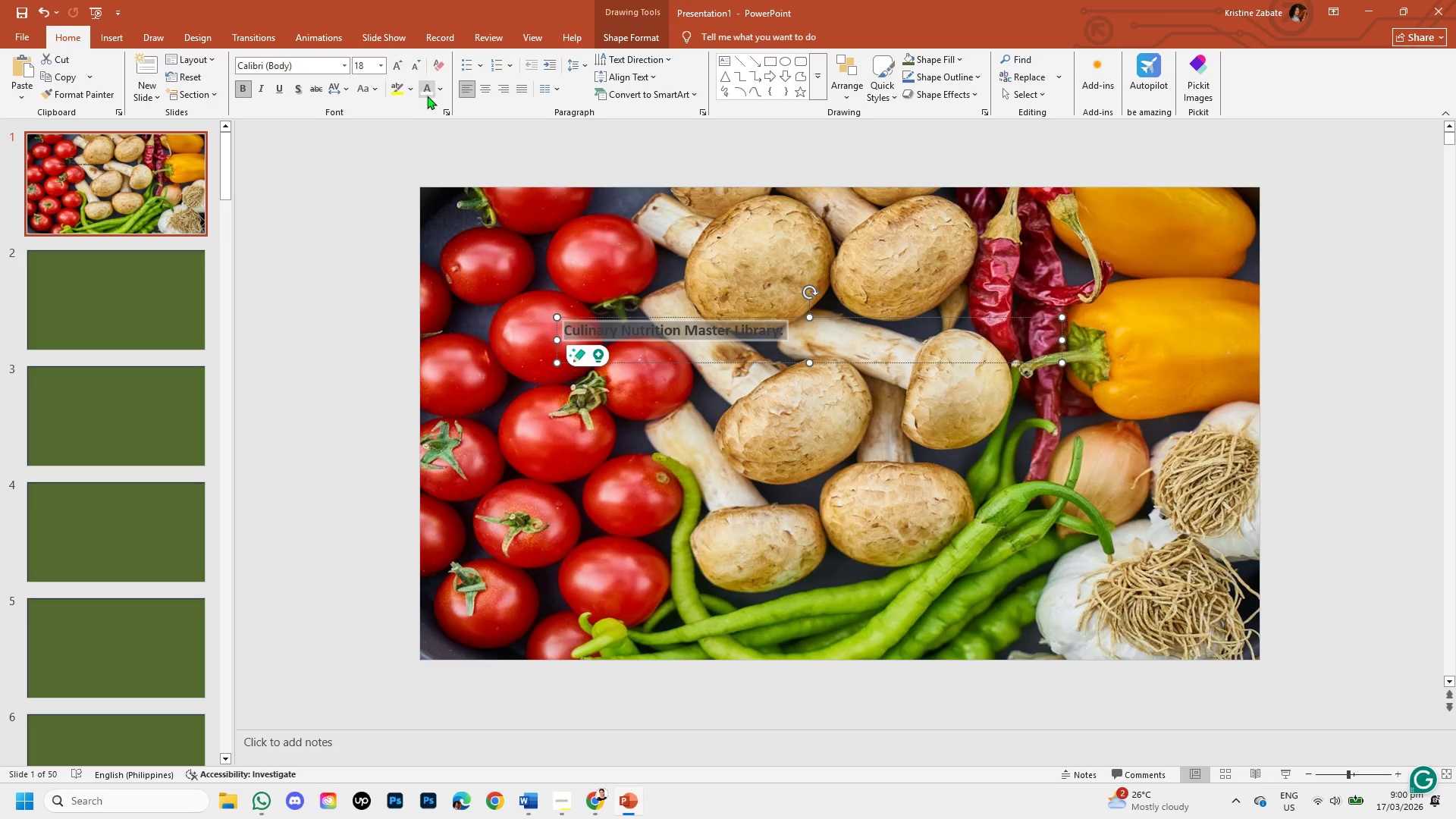 
left_click([428, 94])
 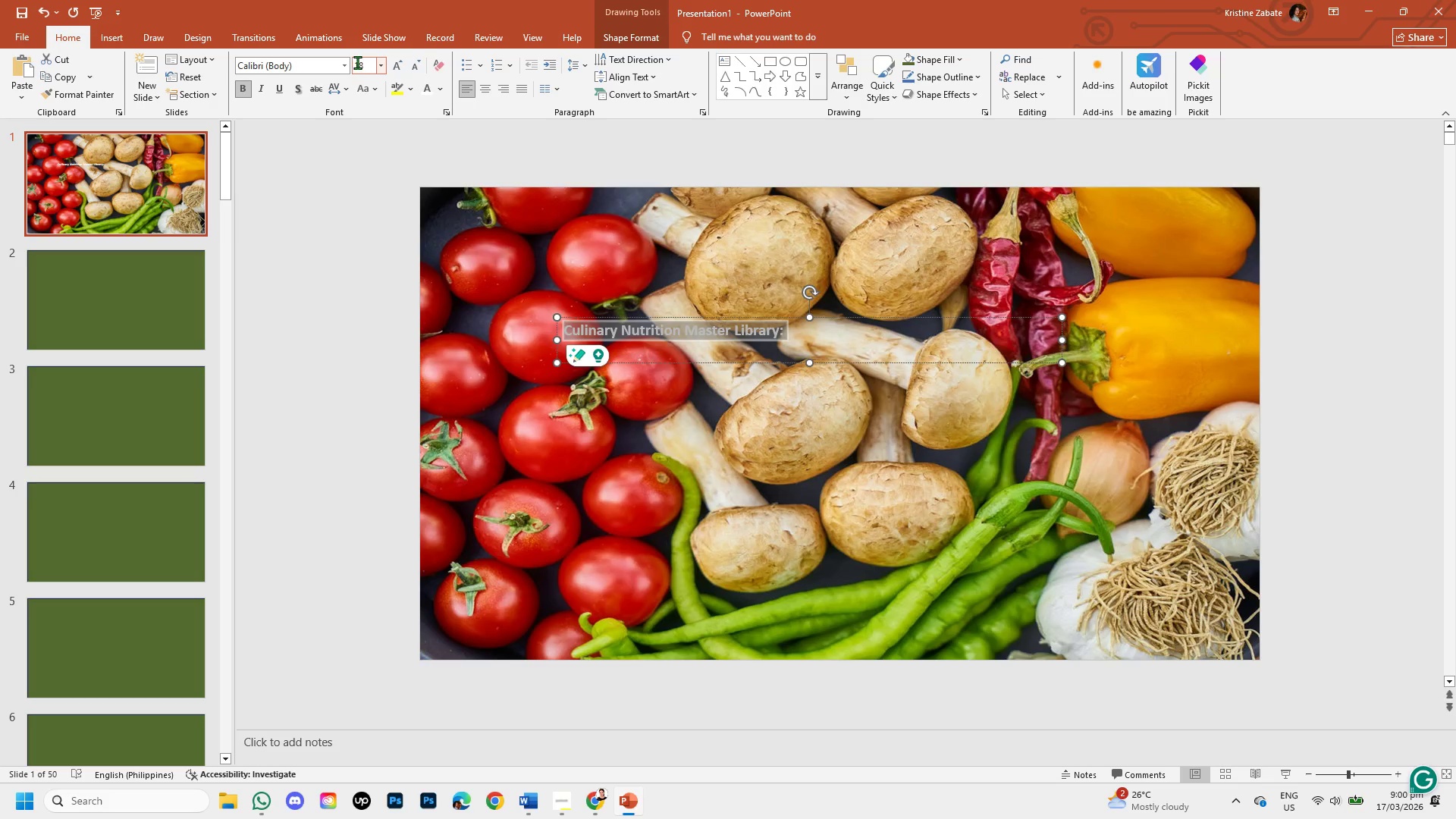 
left_click([347, 67])
 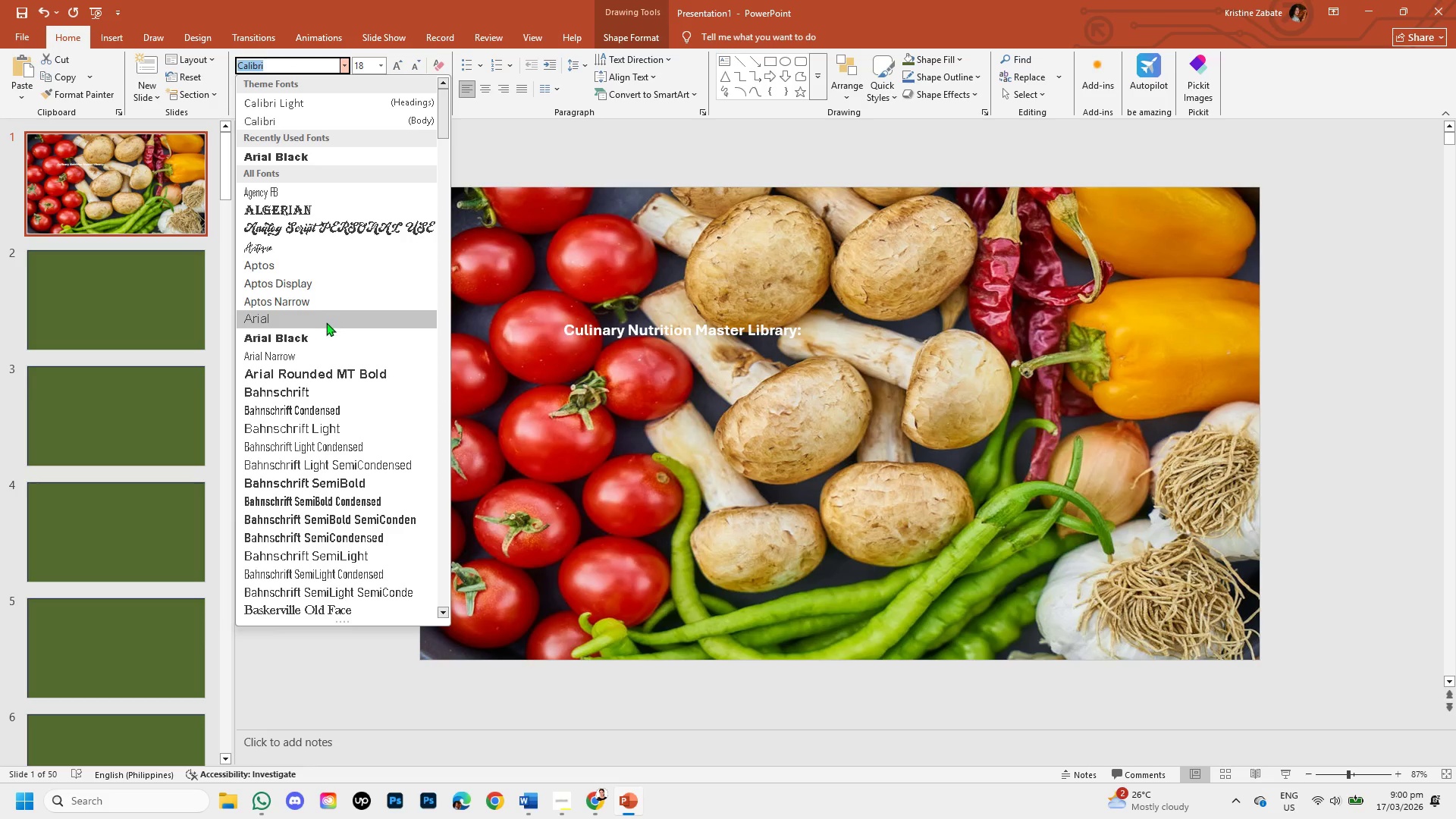 
left_click([326, 334])
 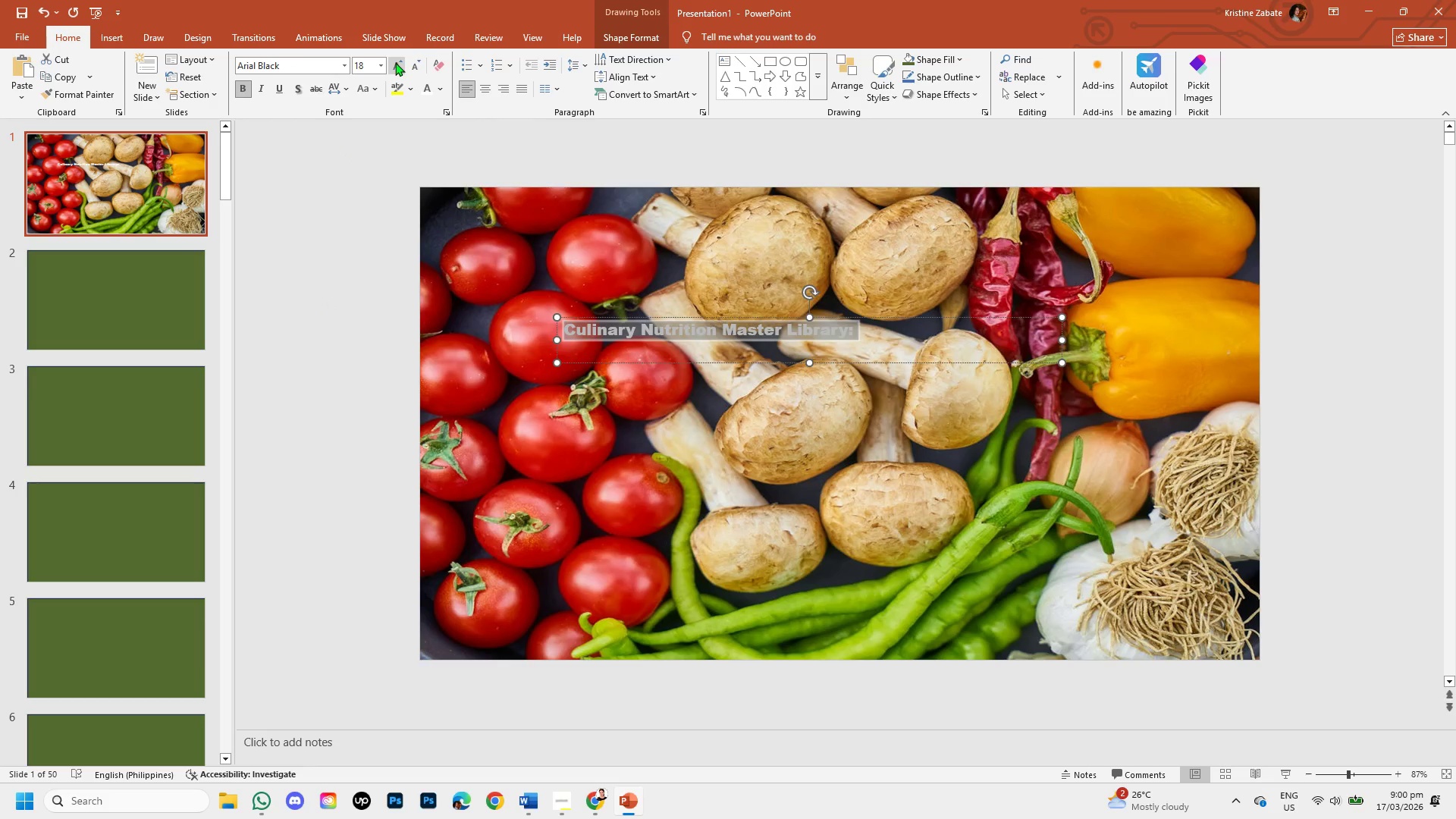 
double_click([395, 62])
 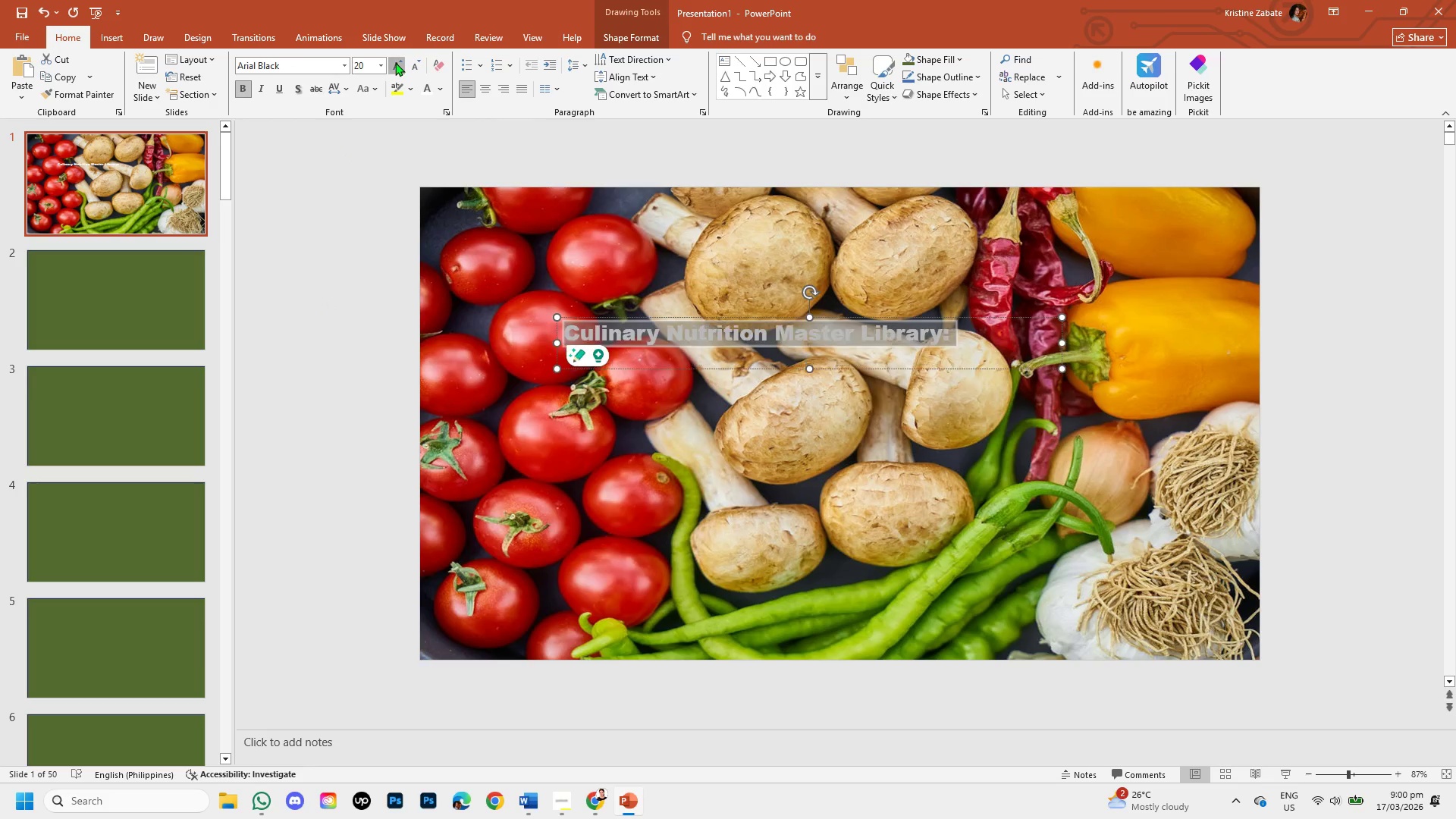 
triple_click([395, 62])
 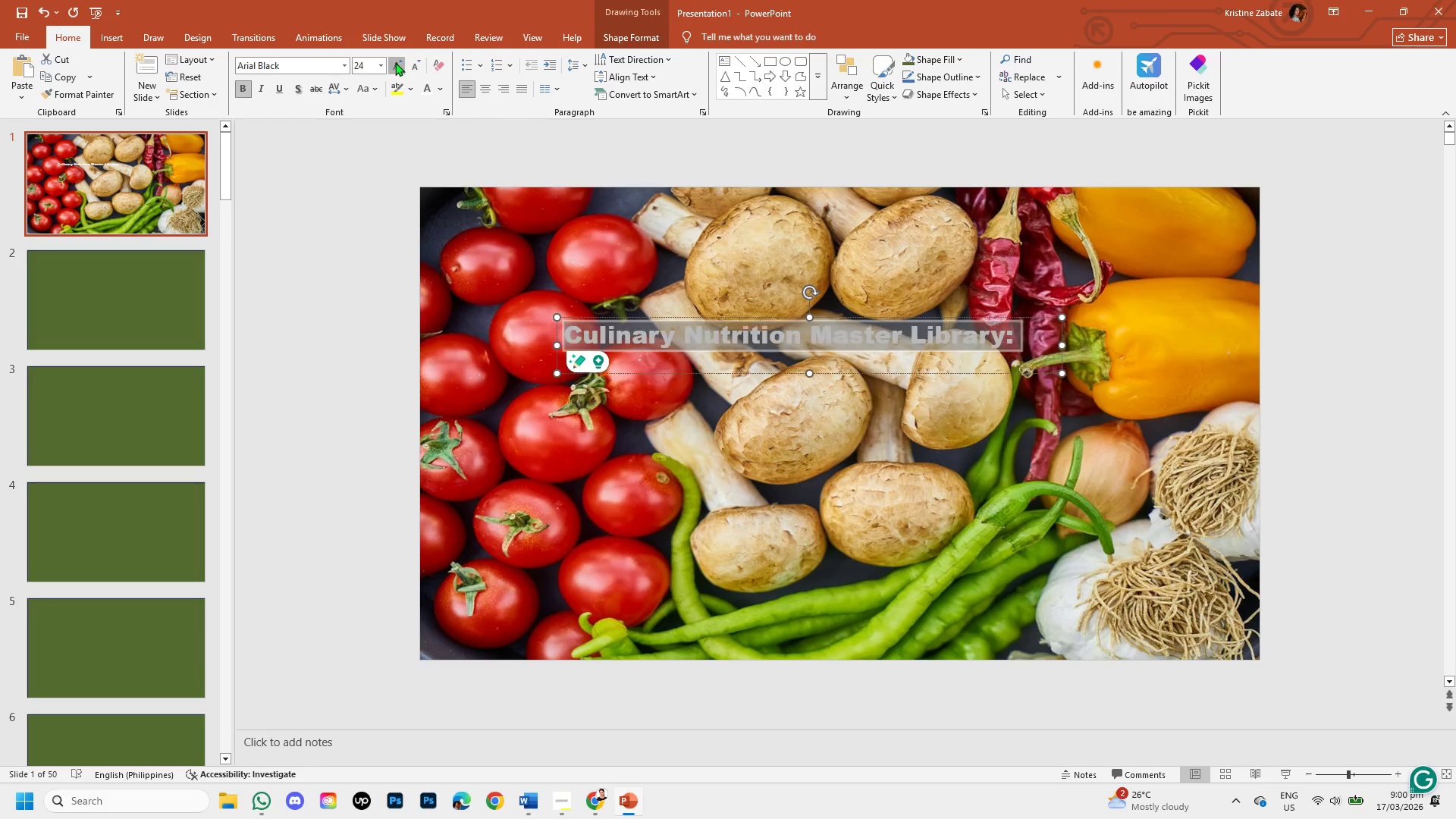 
triple_click([395, 62])
 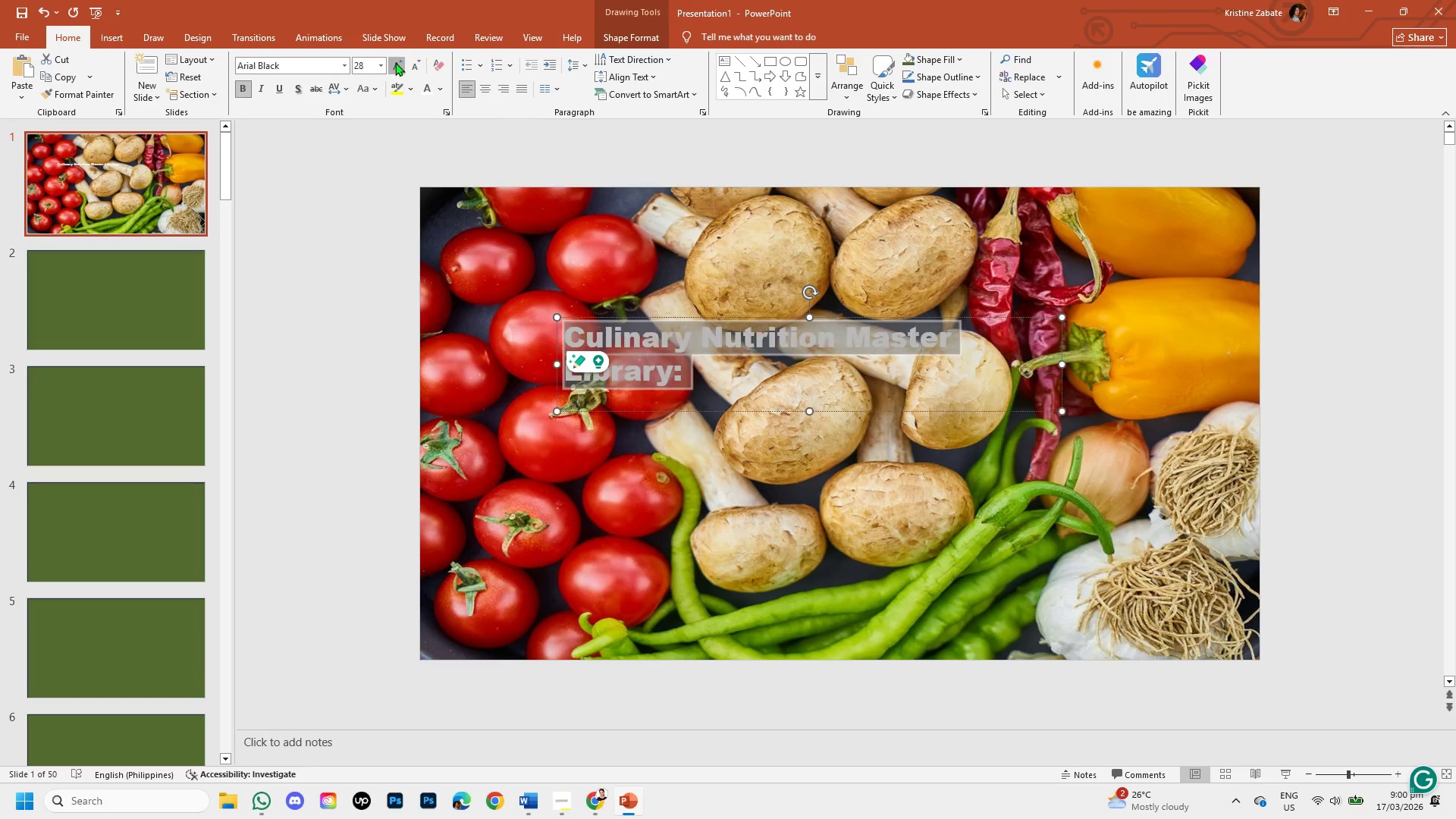 
triple_click([395, 62])
 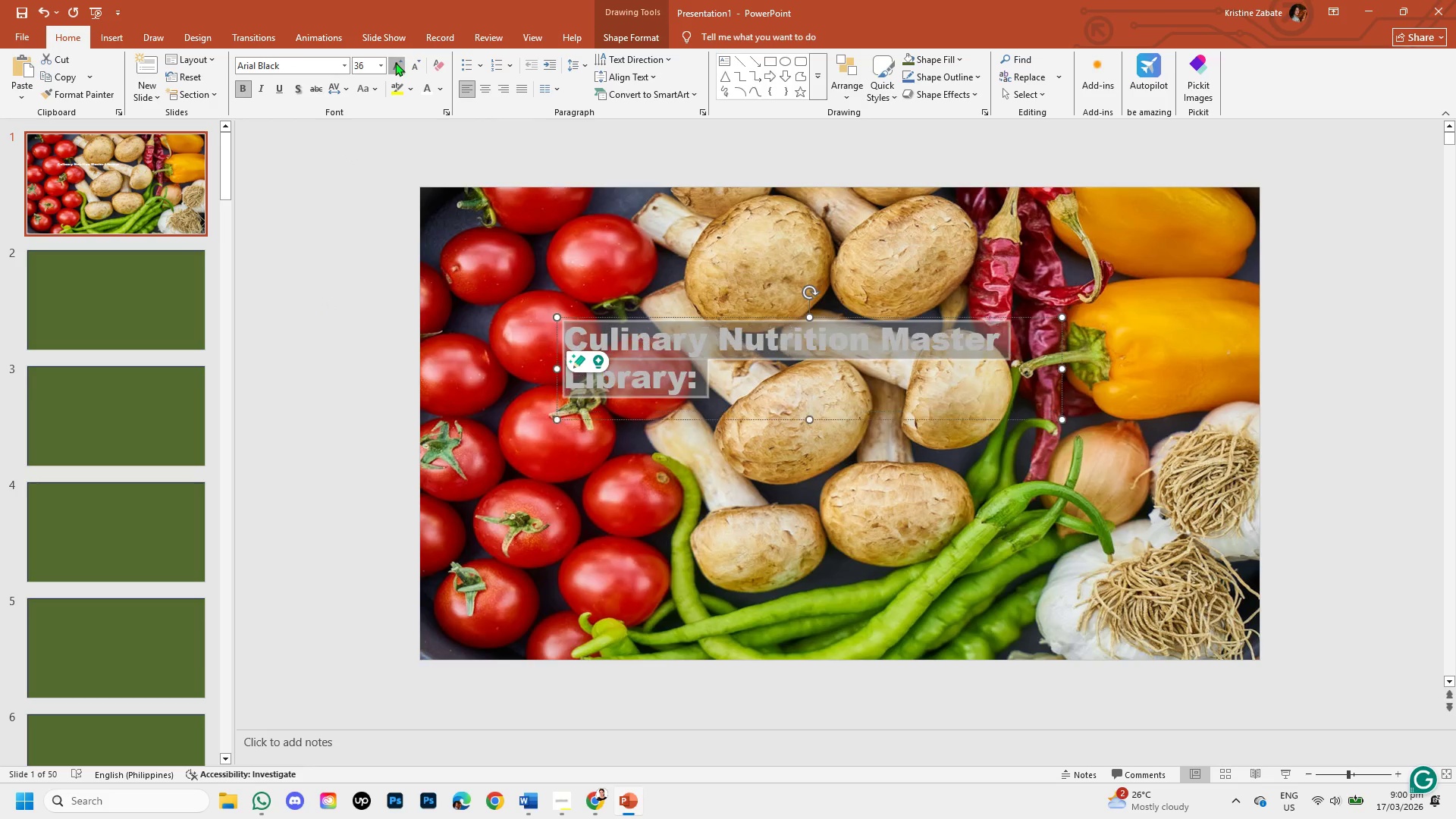 
triple_click([395, 62])
 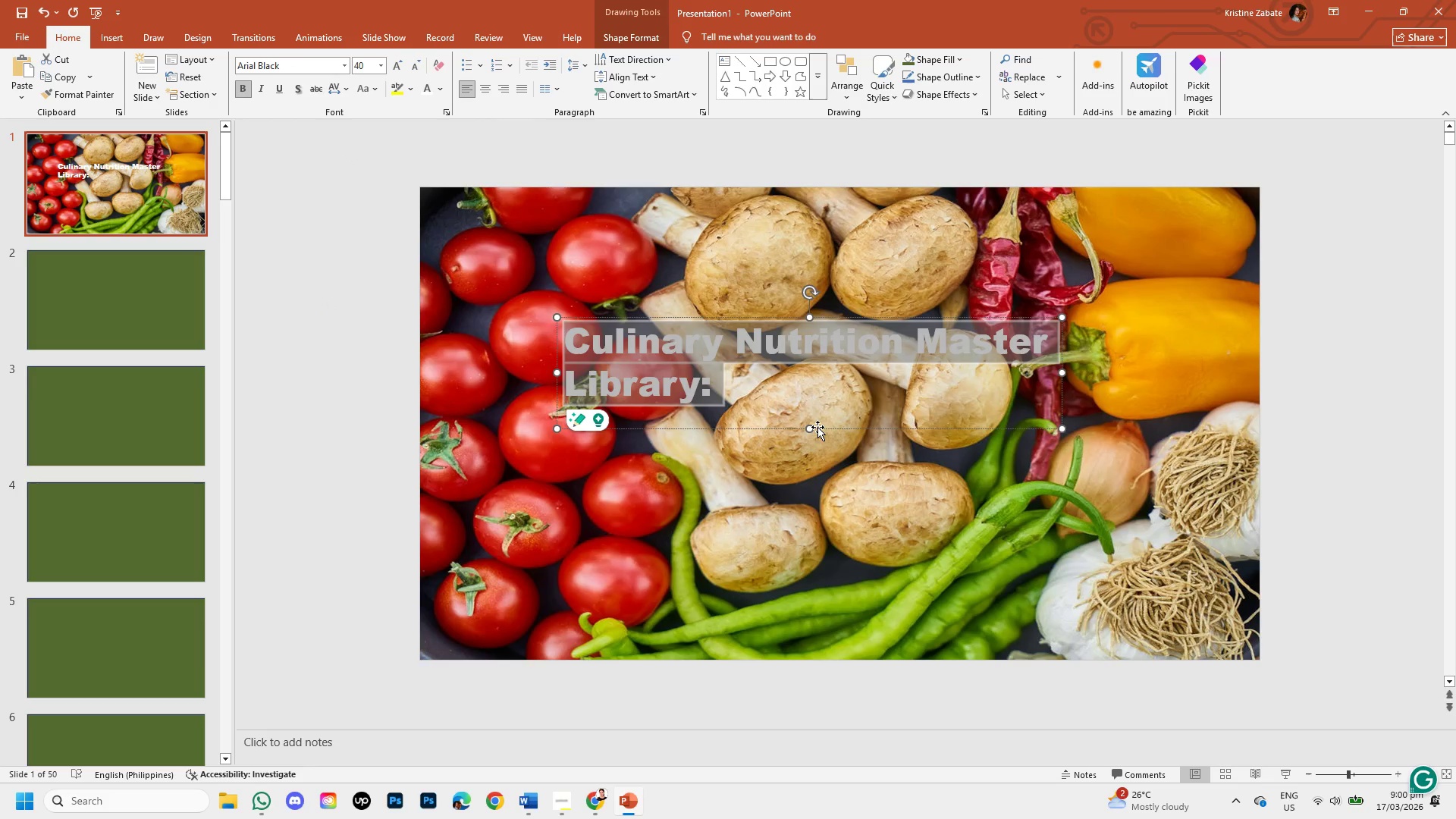 
left_click([723, 390])
 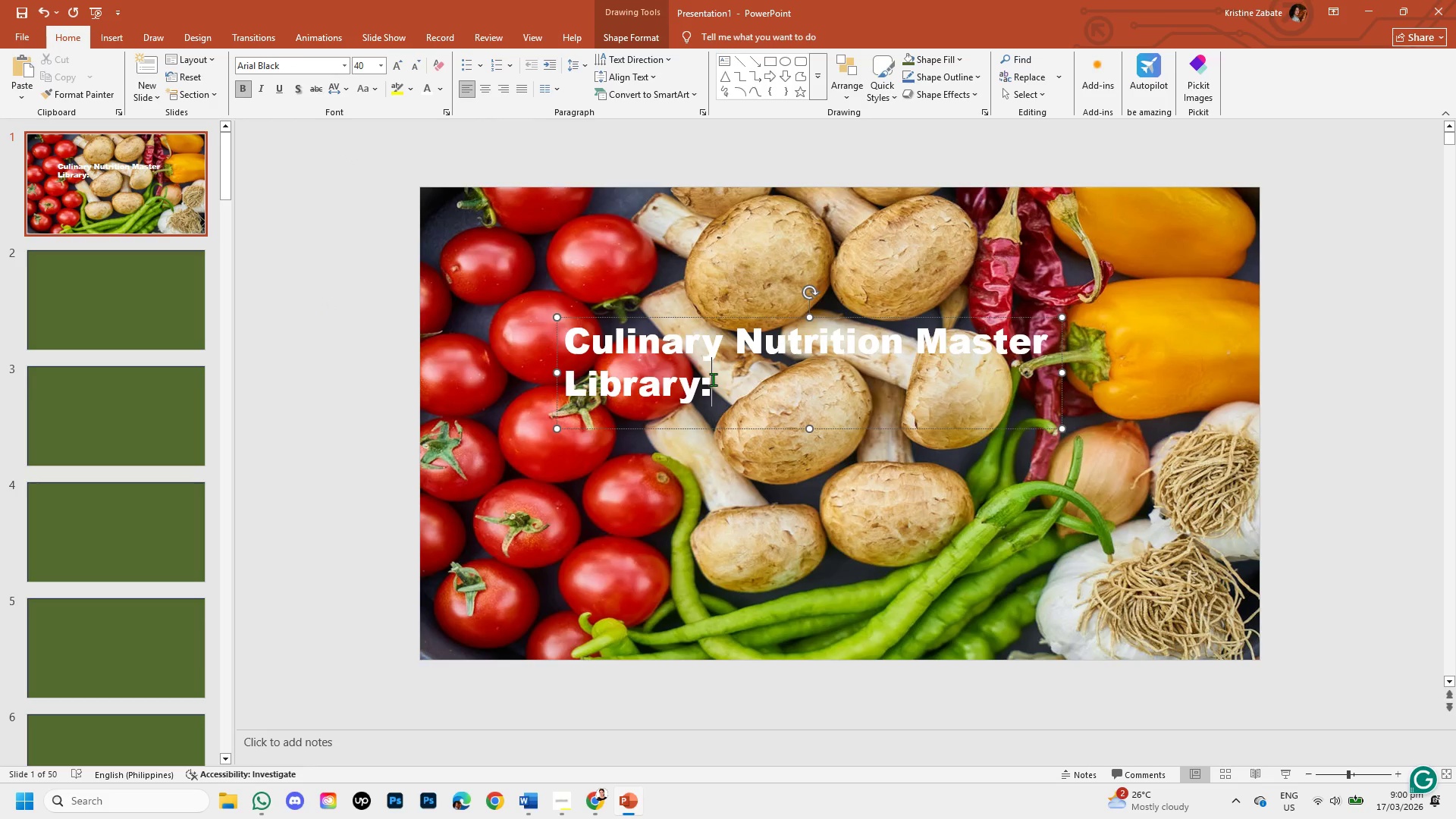 
key(Backspace)
 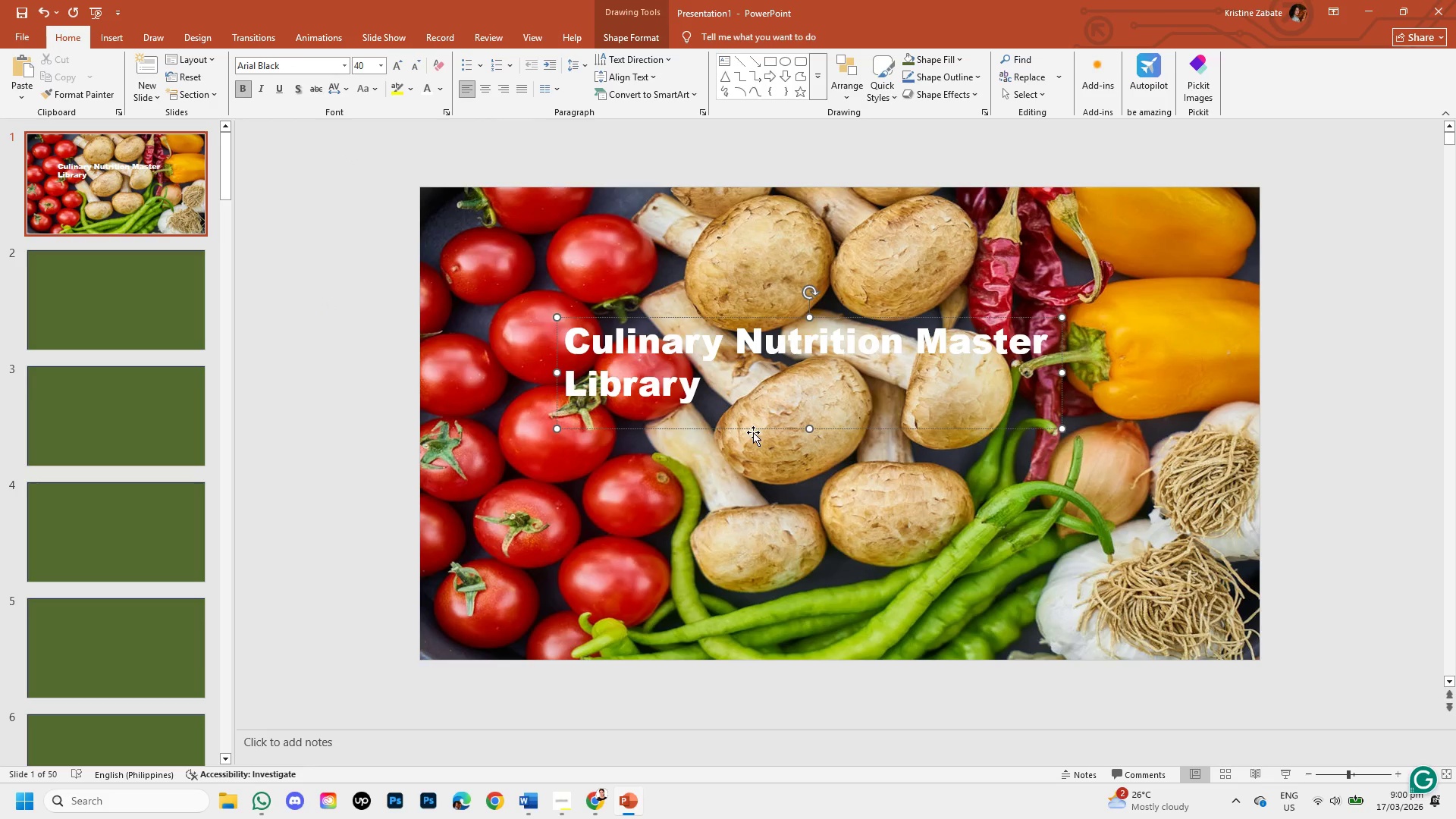 
left_click_drag(start_coordinate=[752, 429], to_coordinate=[795, 447])
 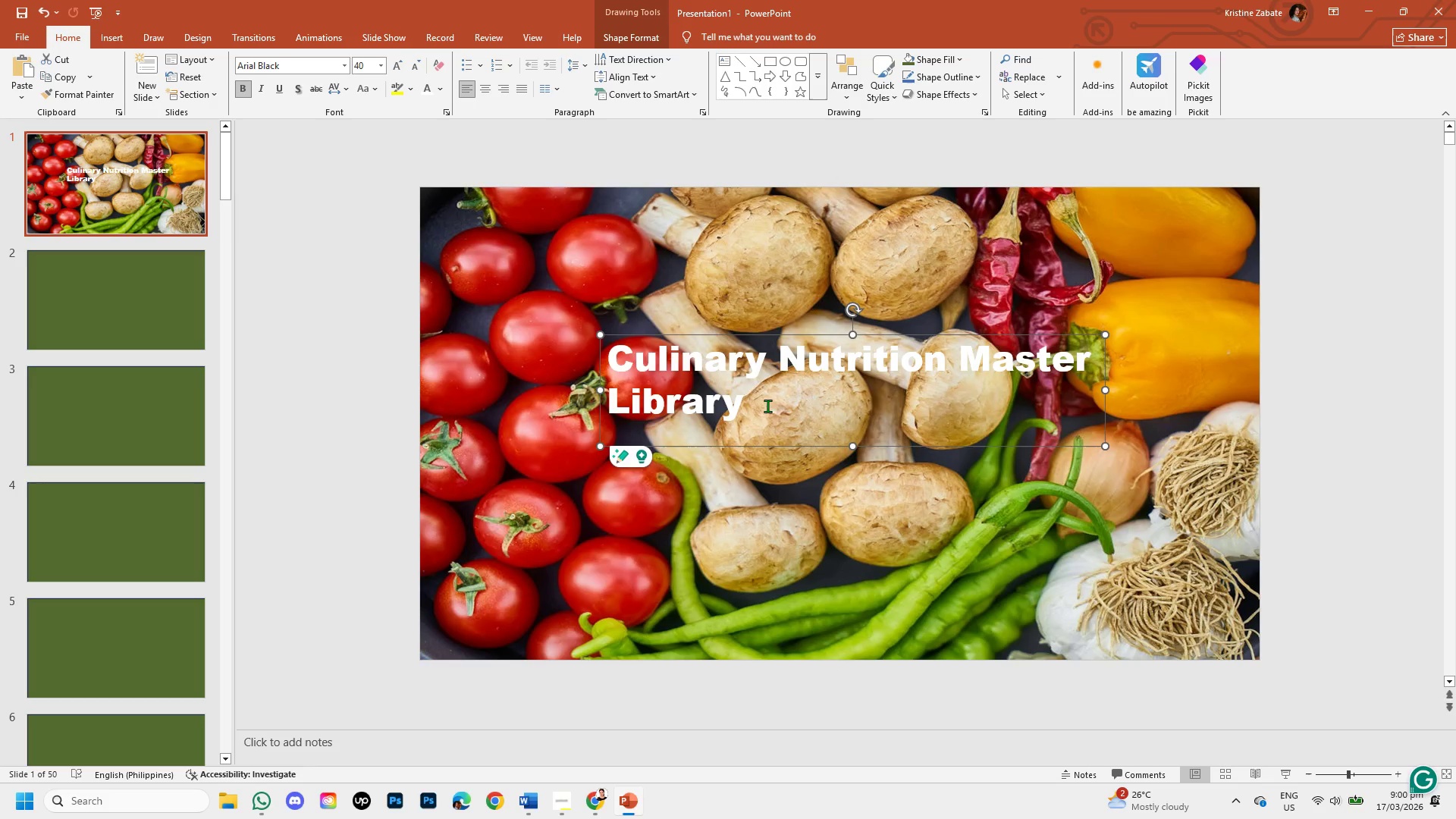 
left_click_drag(start_coordinate=[764, 404], to_coordinate=[639, 360])
 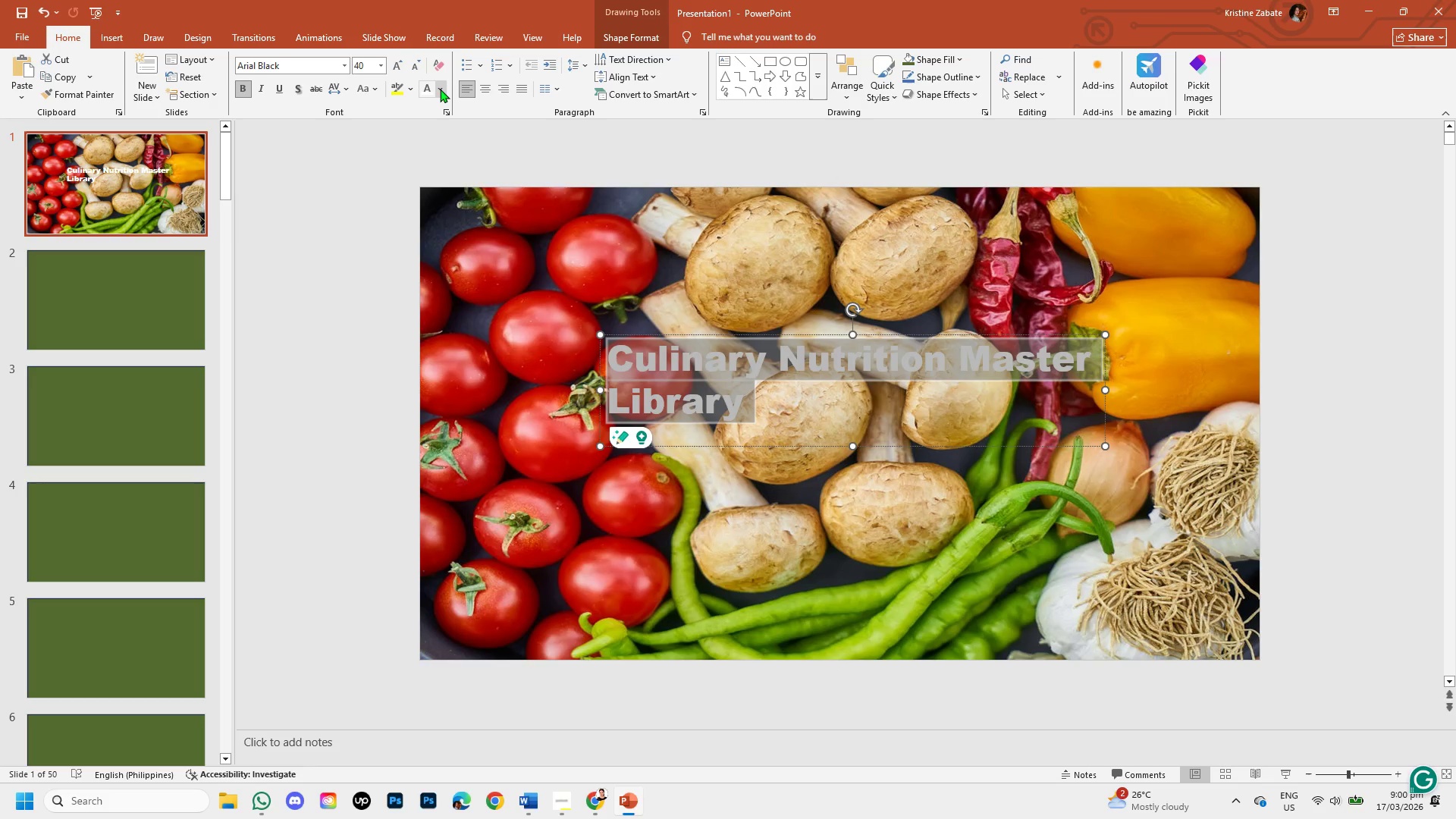 
left_click([442, 89])
 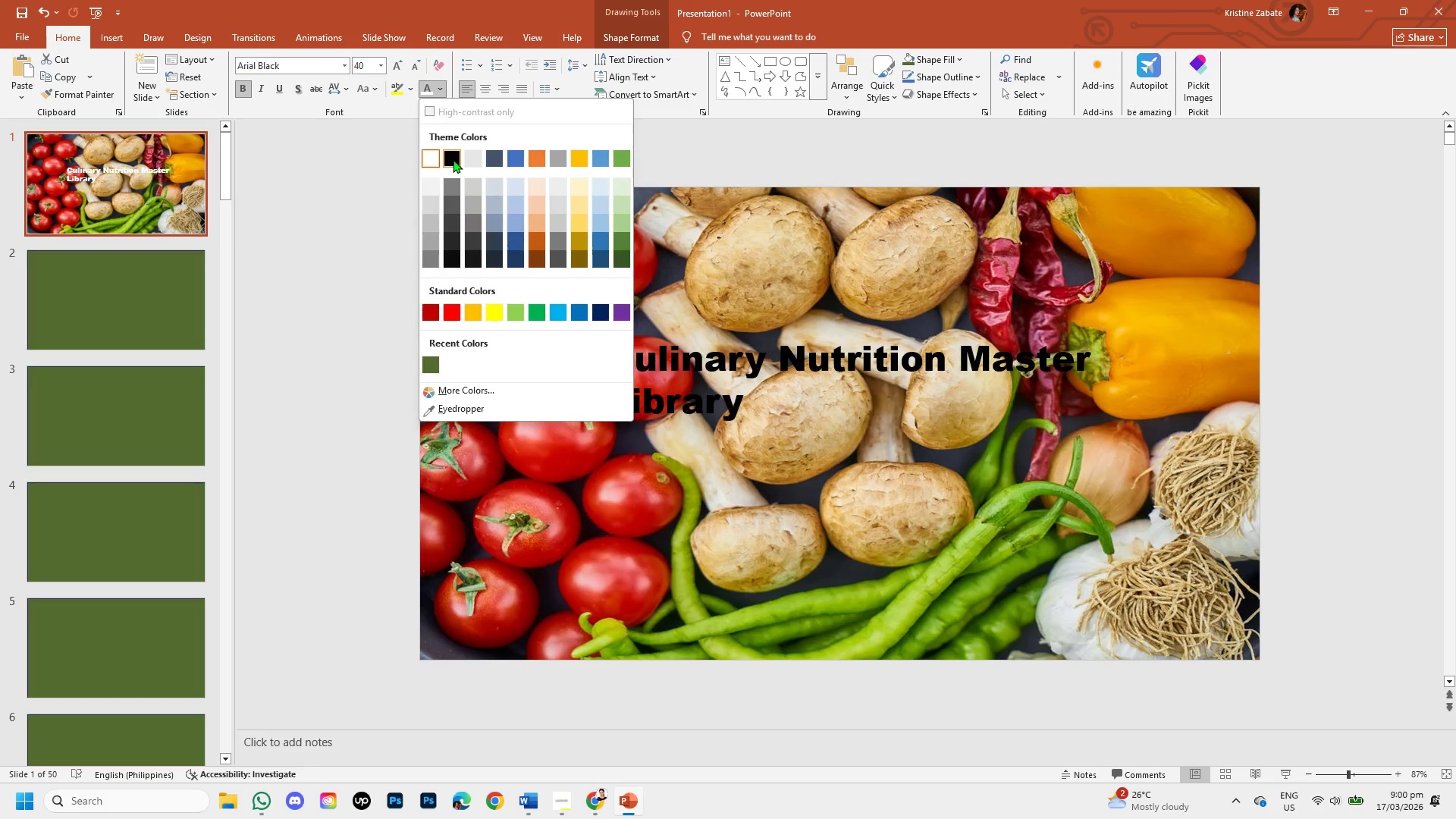 
left_click([453, 159])
 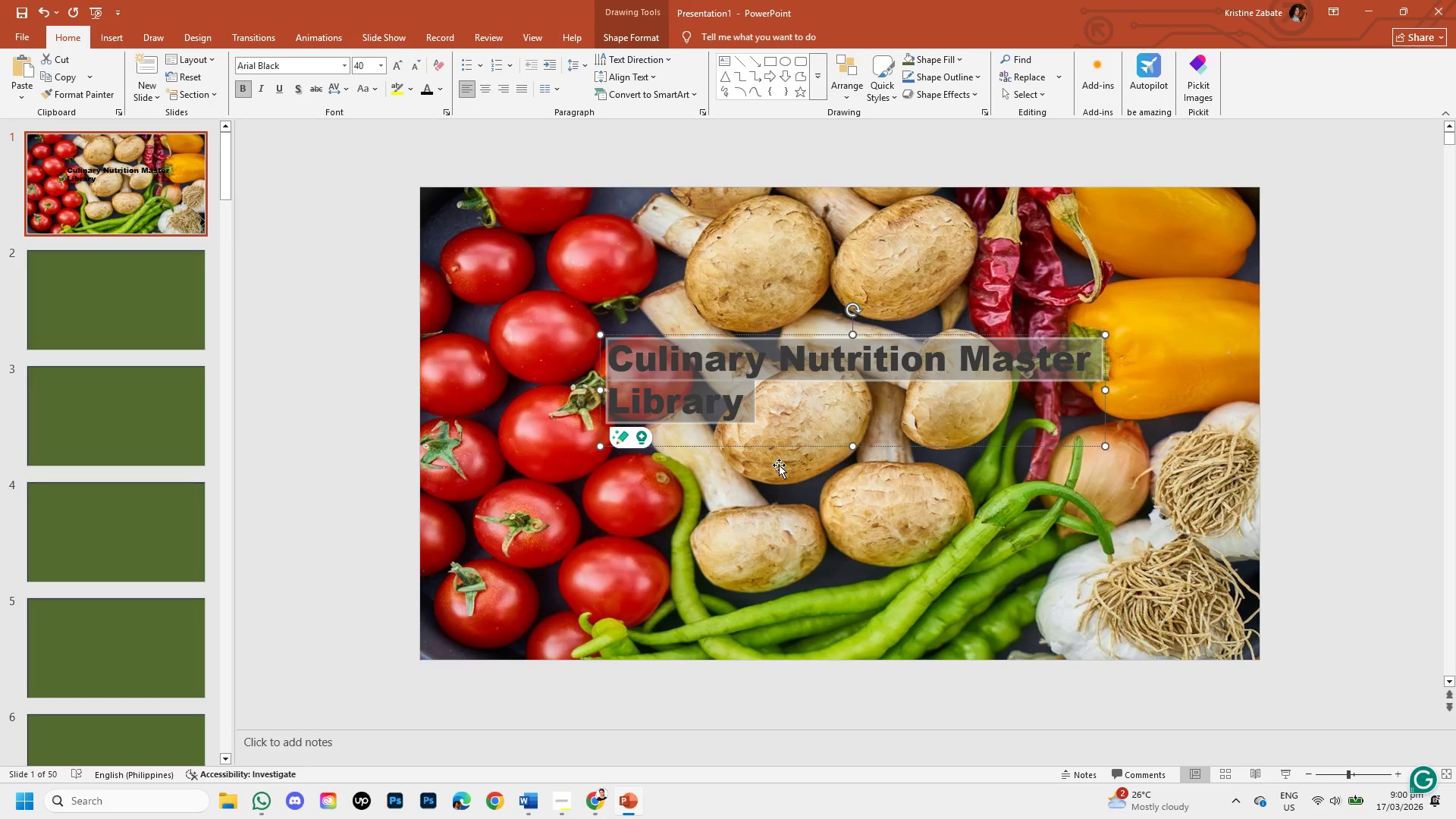 
left_click([775, 466])
 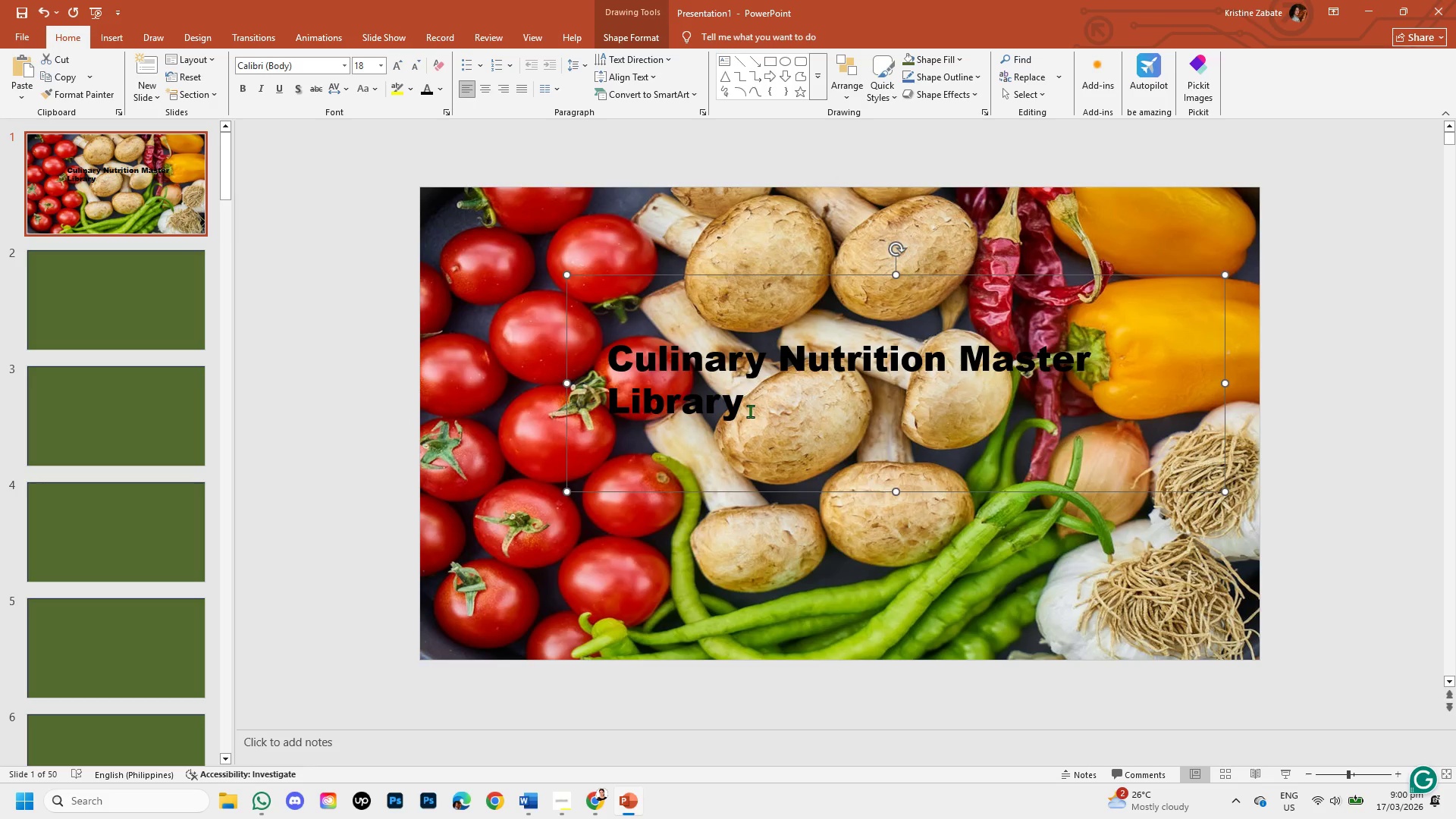 
left_click_drag(start_coordinate=[746, 409], to_coordinate=[607, 337])
 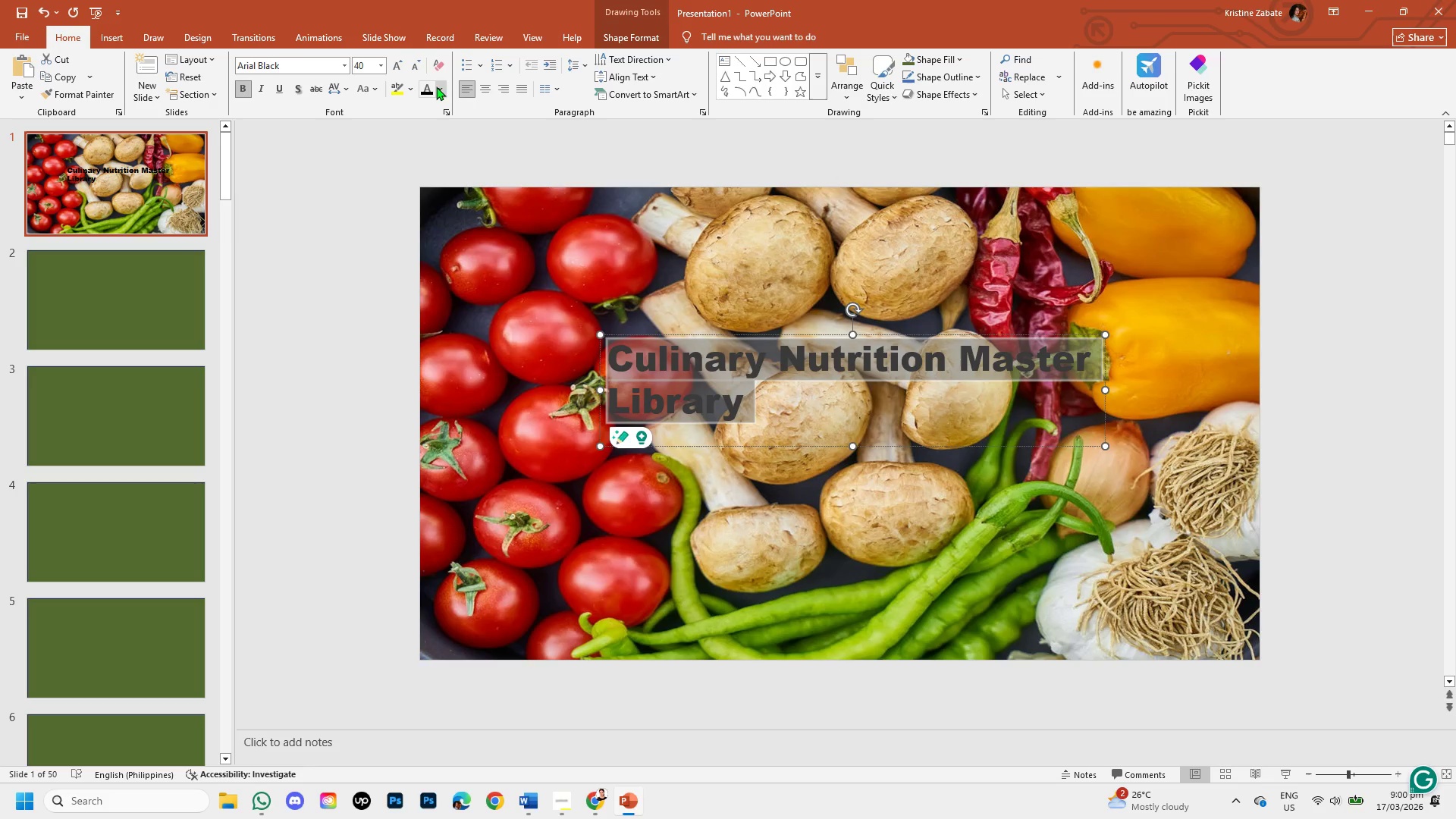 
left_click([438, 88])
 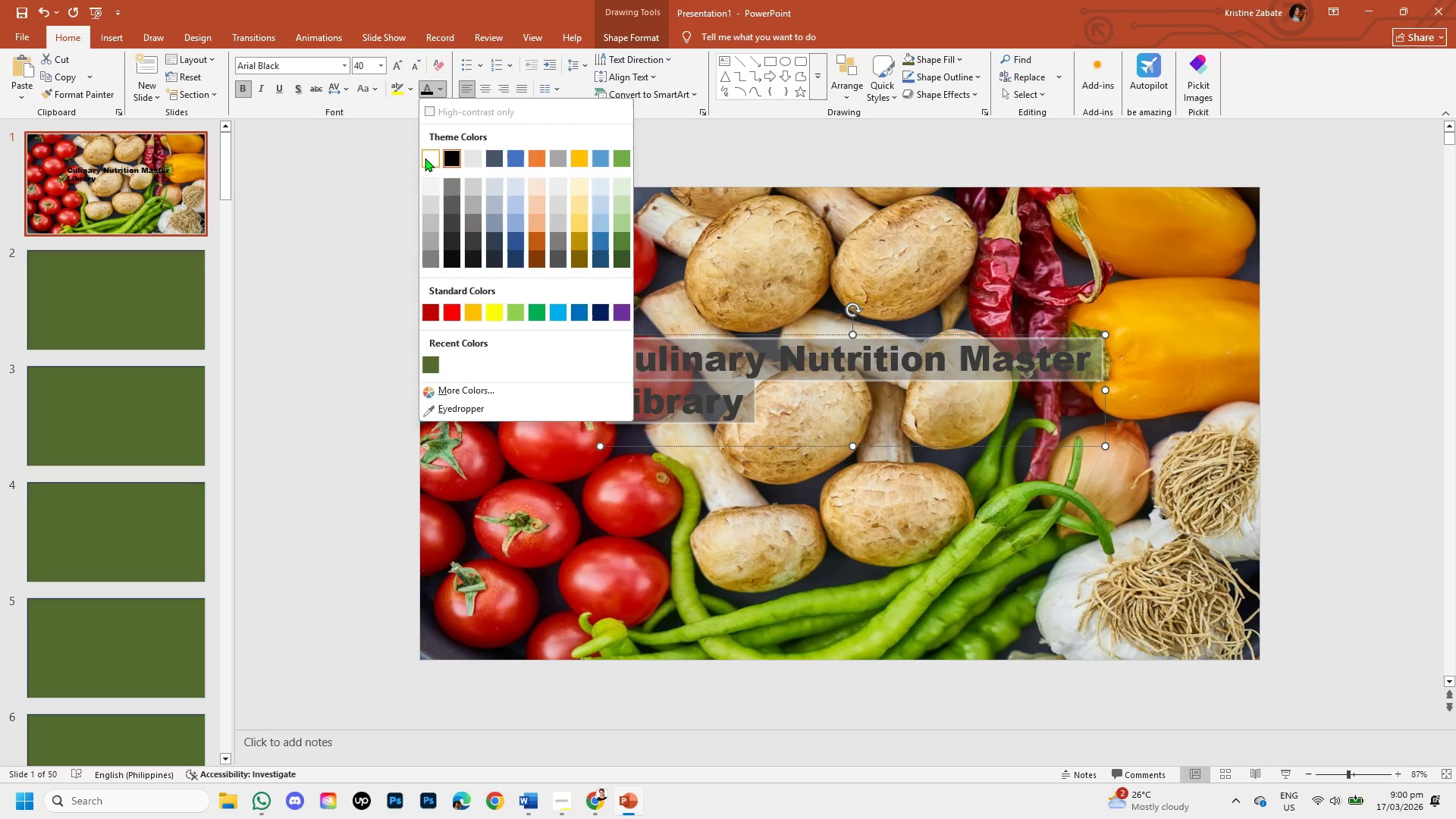 
left_click([425, 158])
 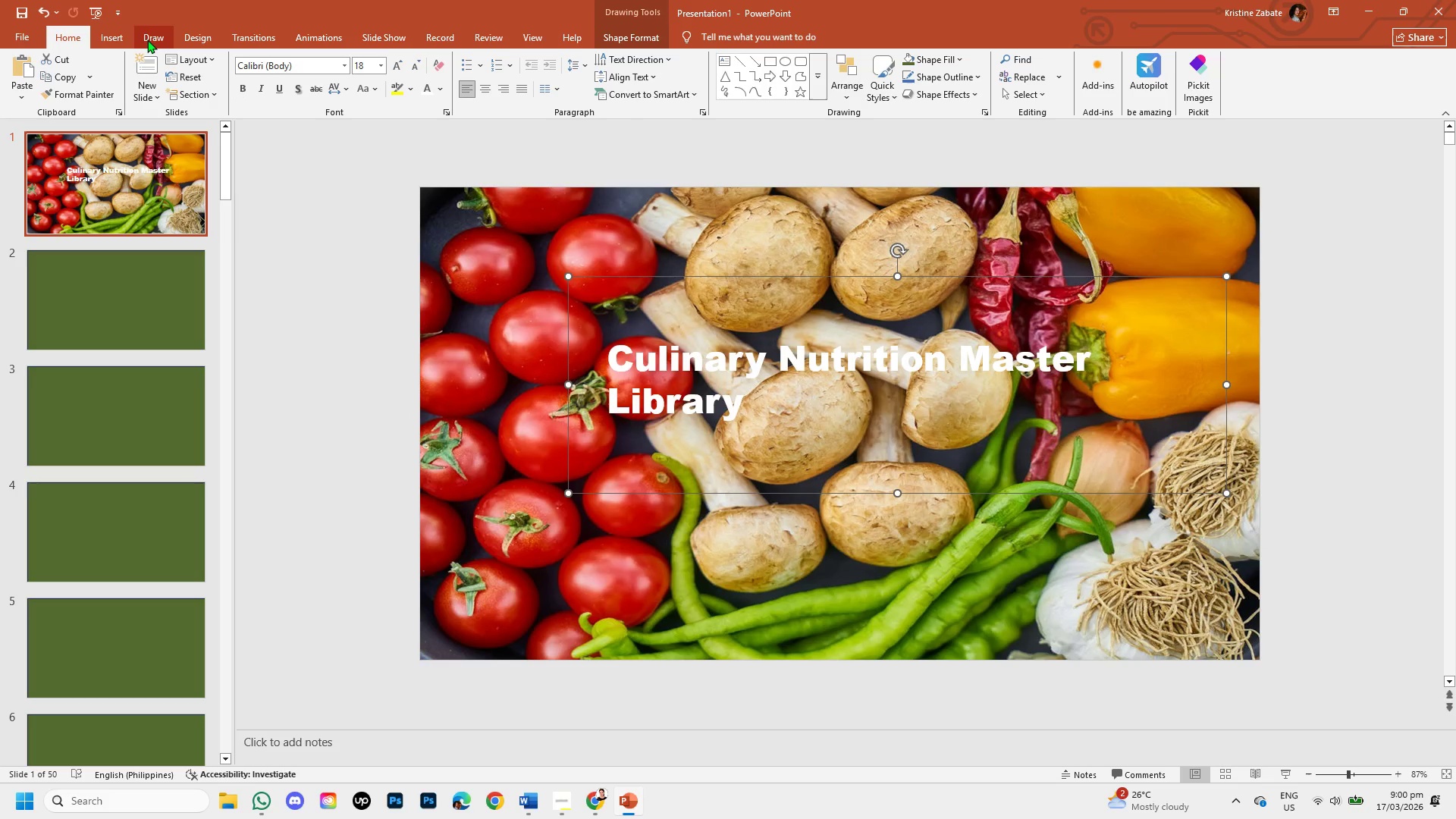 
left_click([118, 37])
 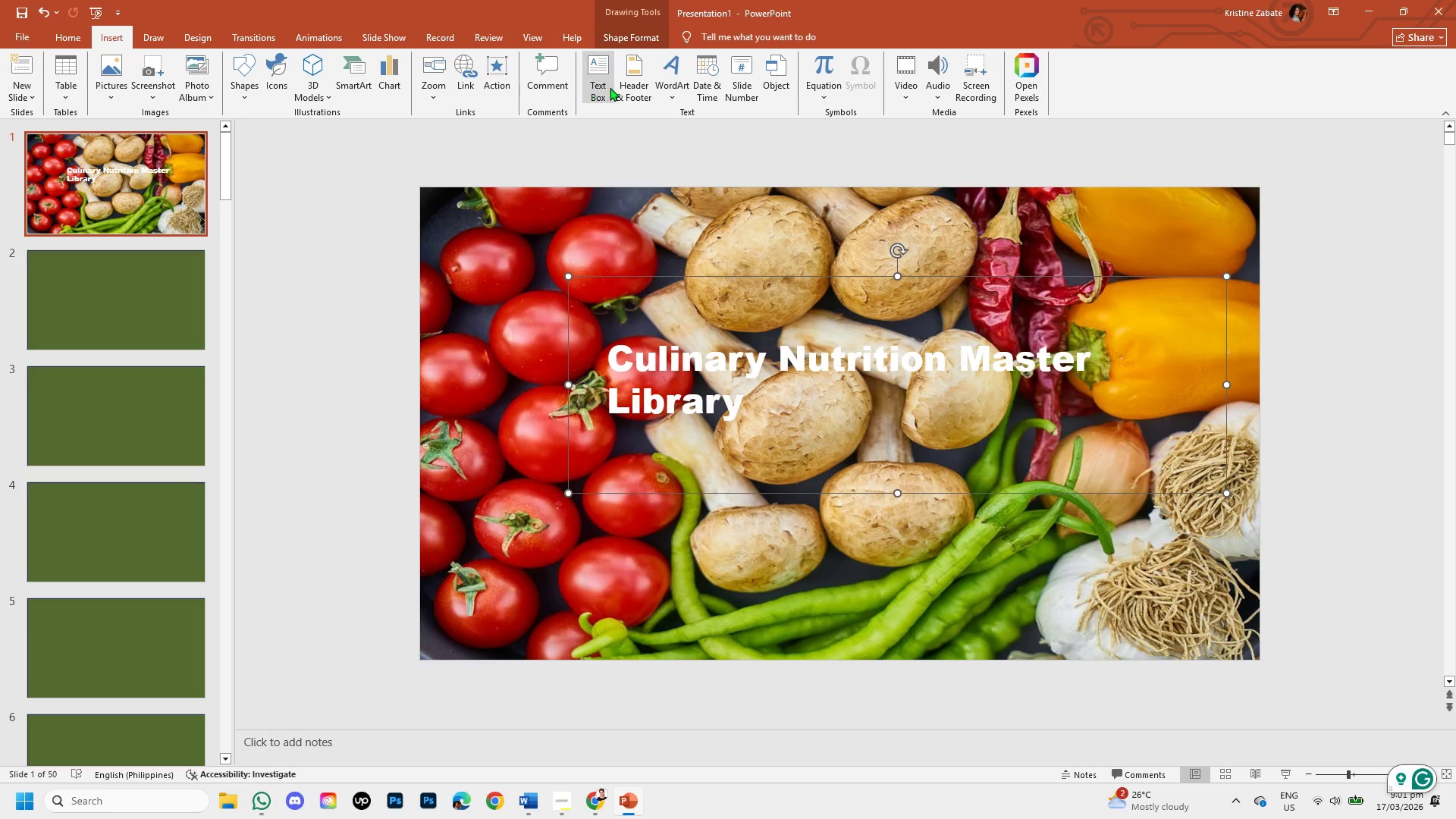 
left_click([610, 87])
 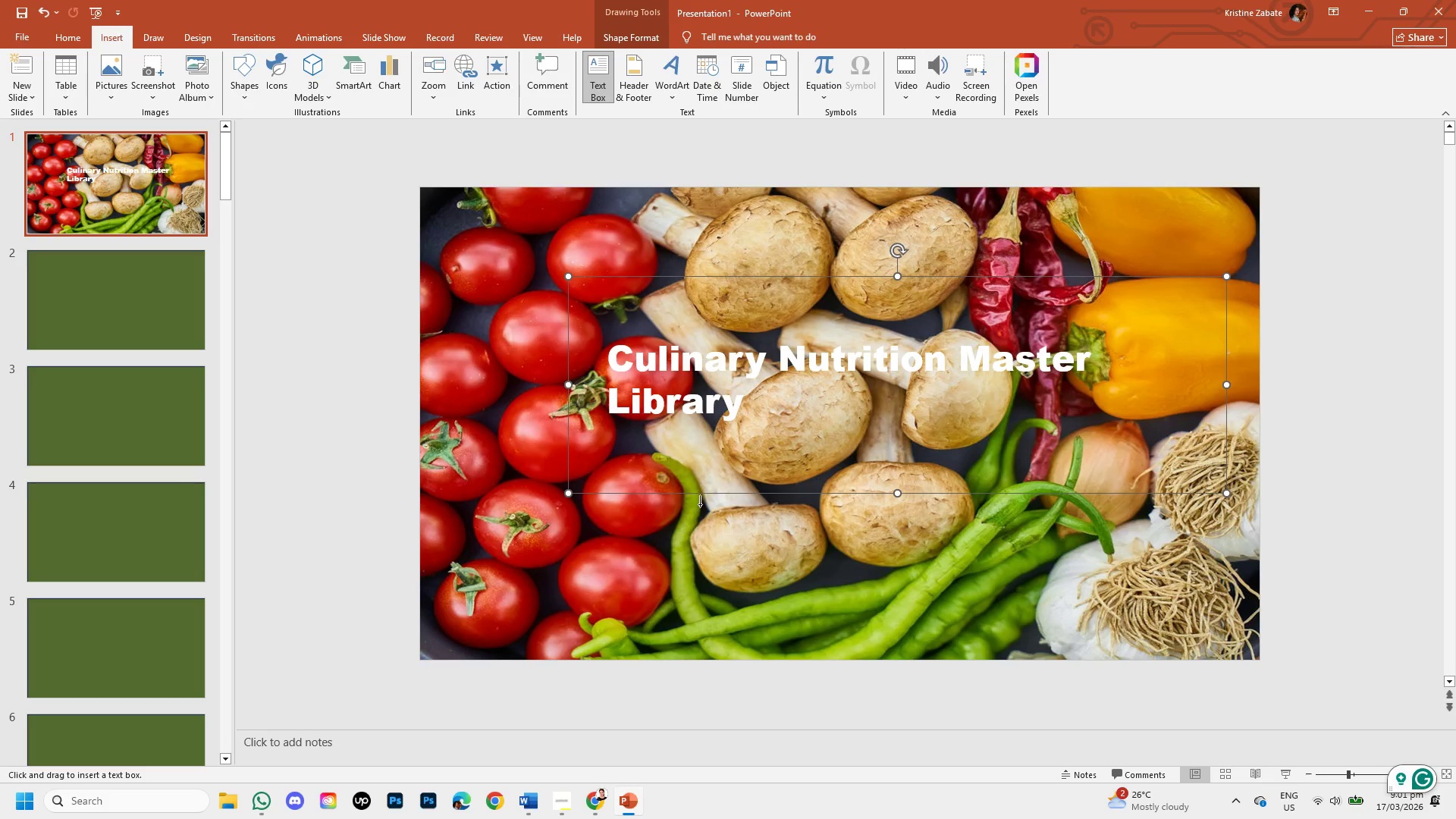 
left_click([698, 532])
 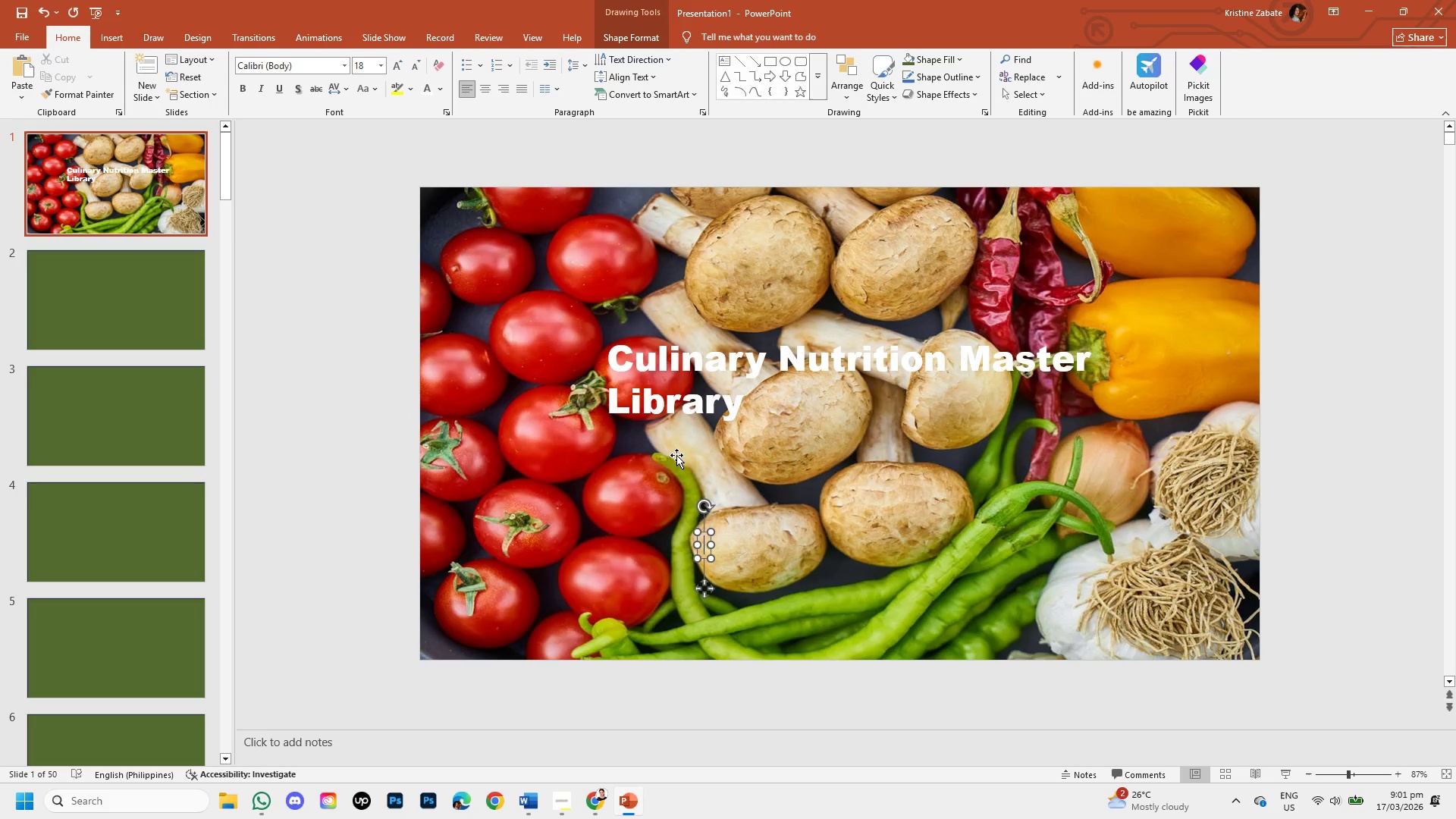 
left_click([676, 454])
 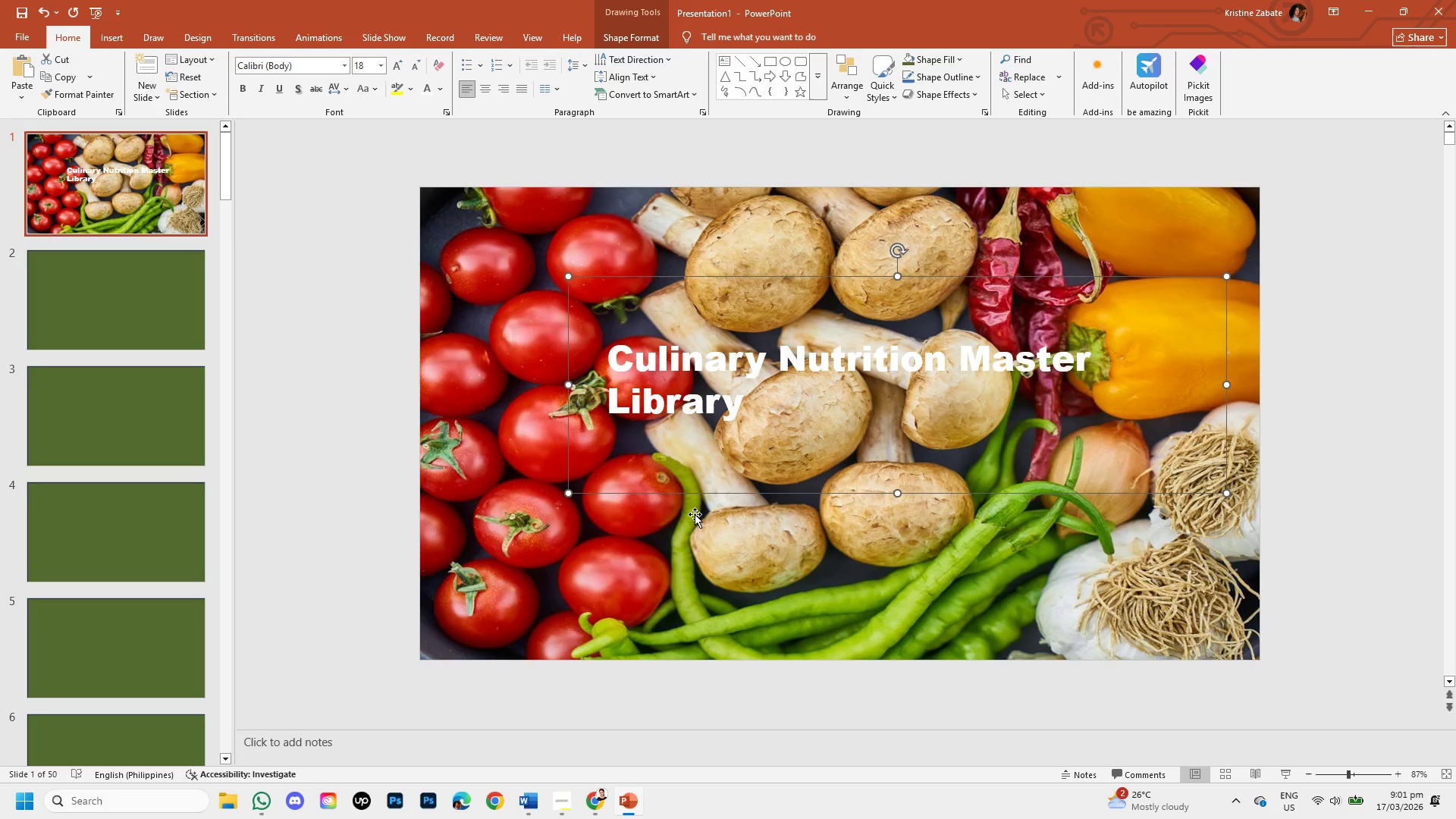 
left_click([695, 516])
 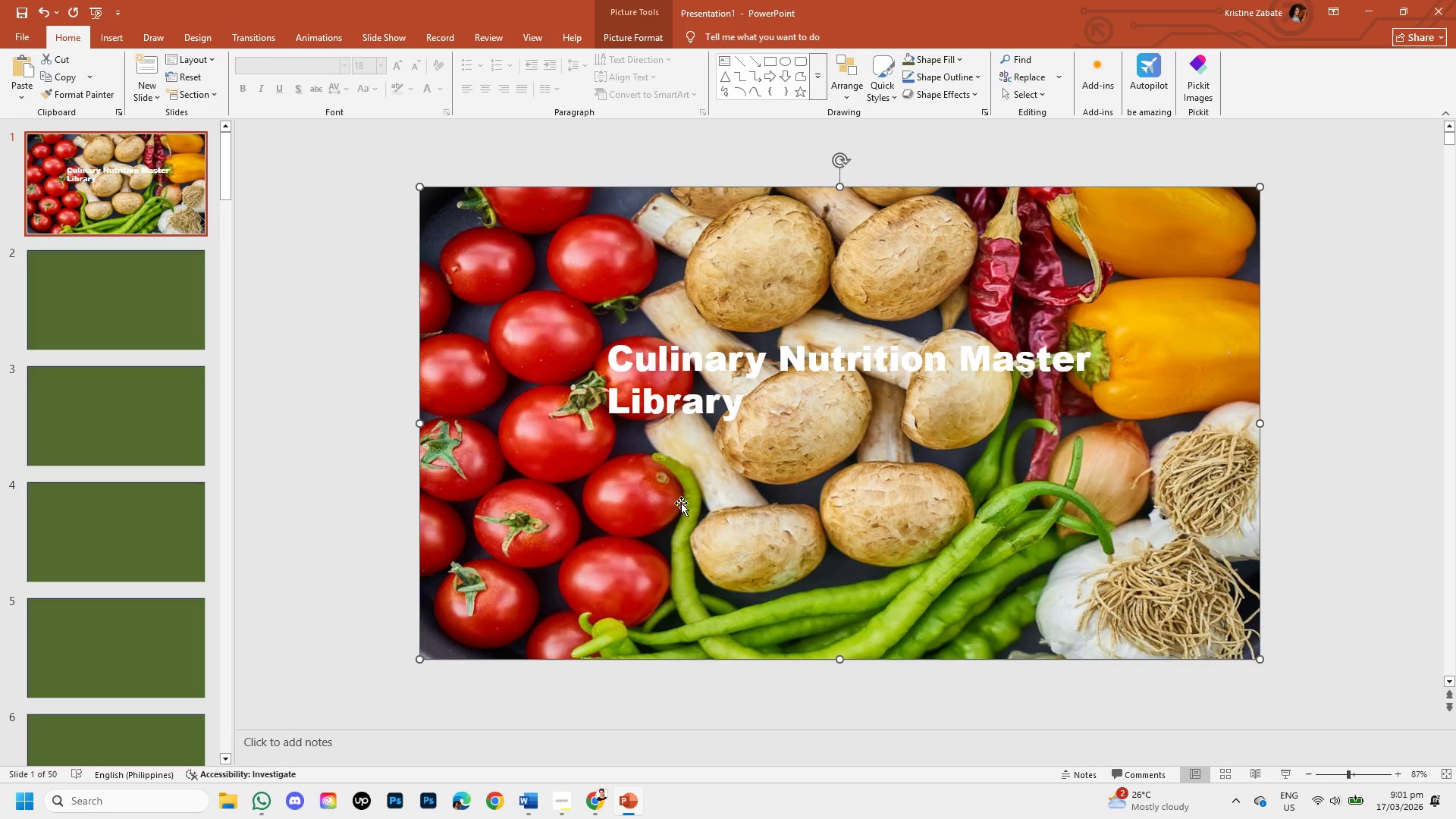 
left_click_drag(start_coordinate=[681, 503], to_coordinate=[745, 513])
 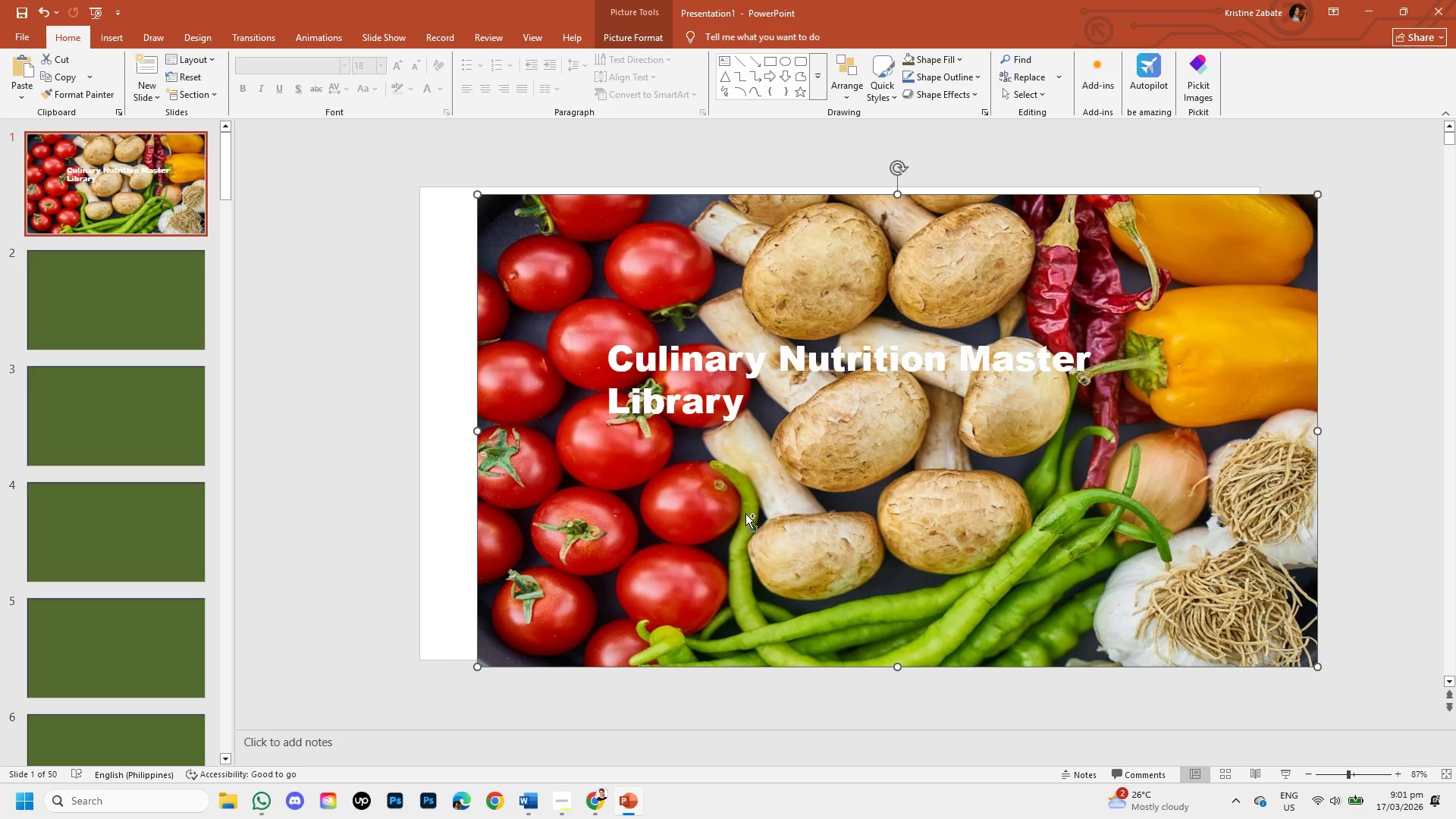 
key(Control+Z)
 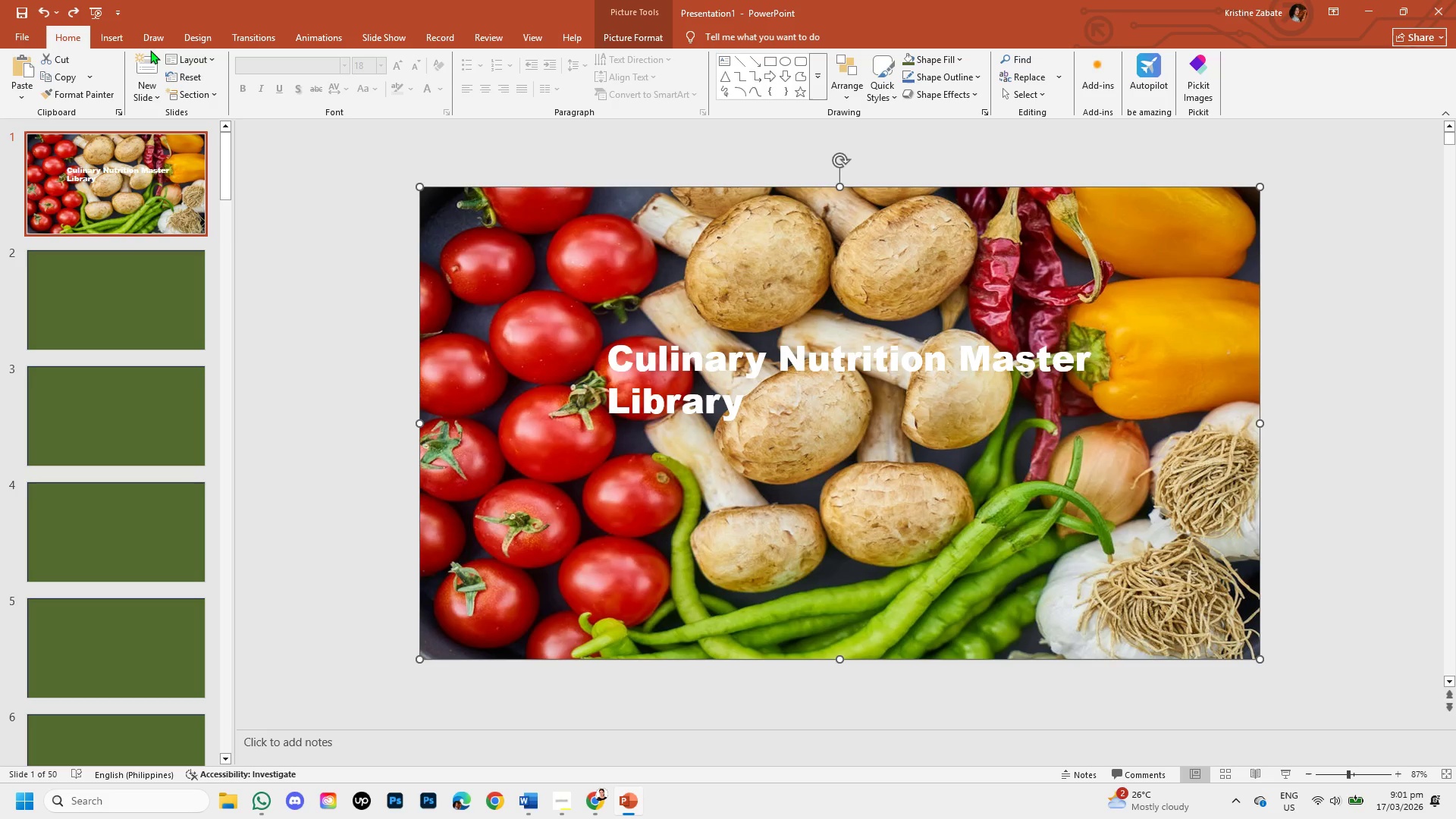 
left_click([117, 41])
 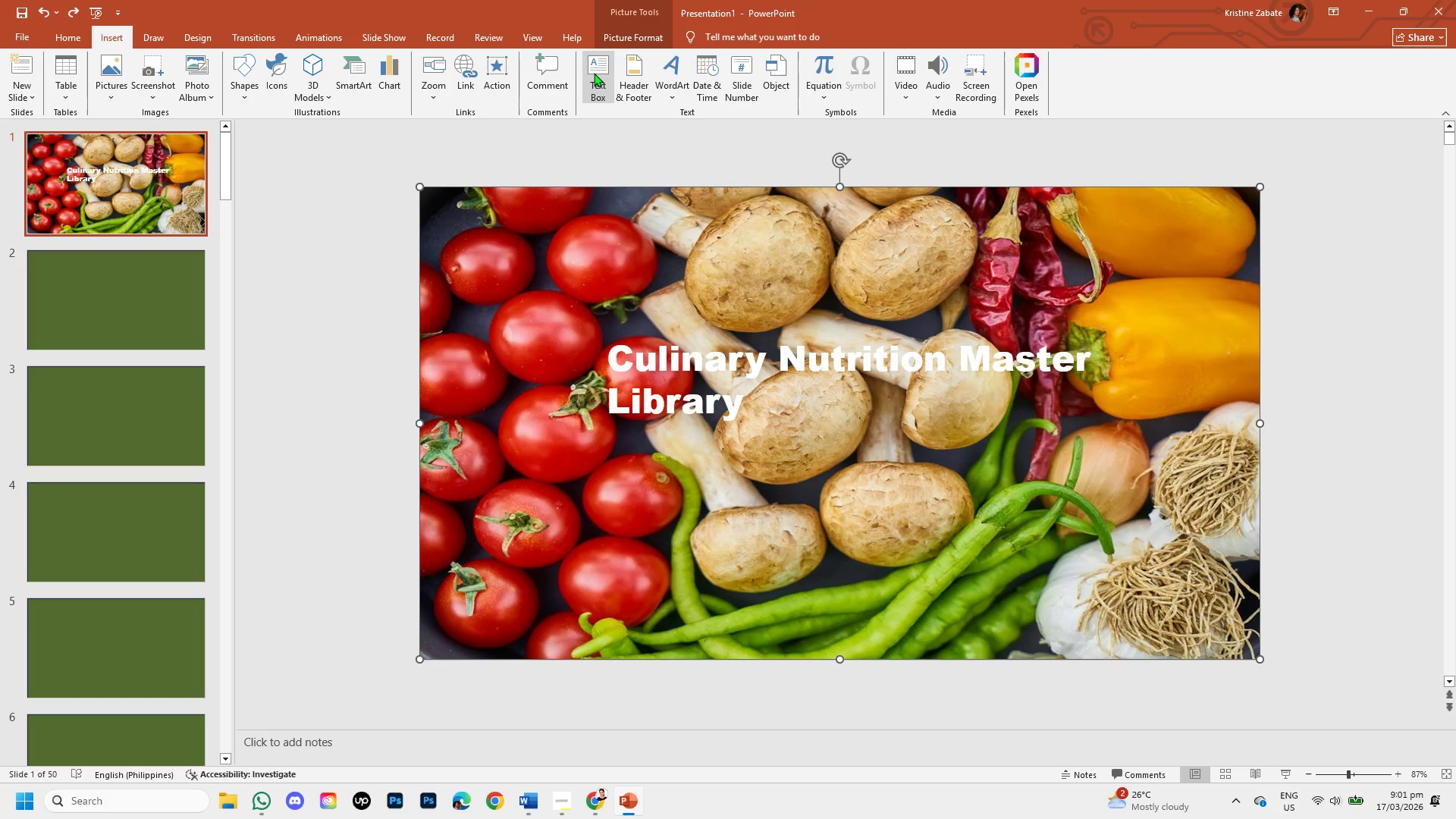 
left_click([595, 73])
 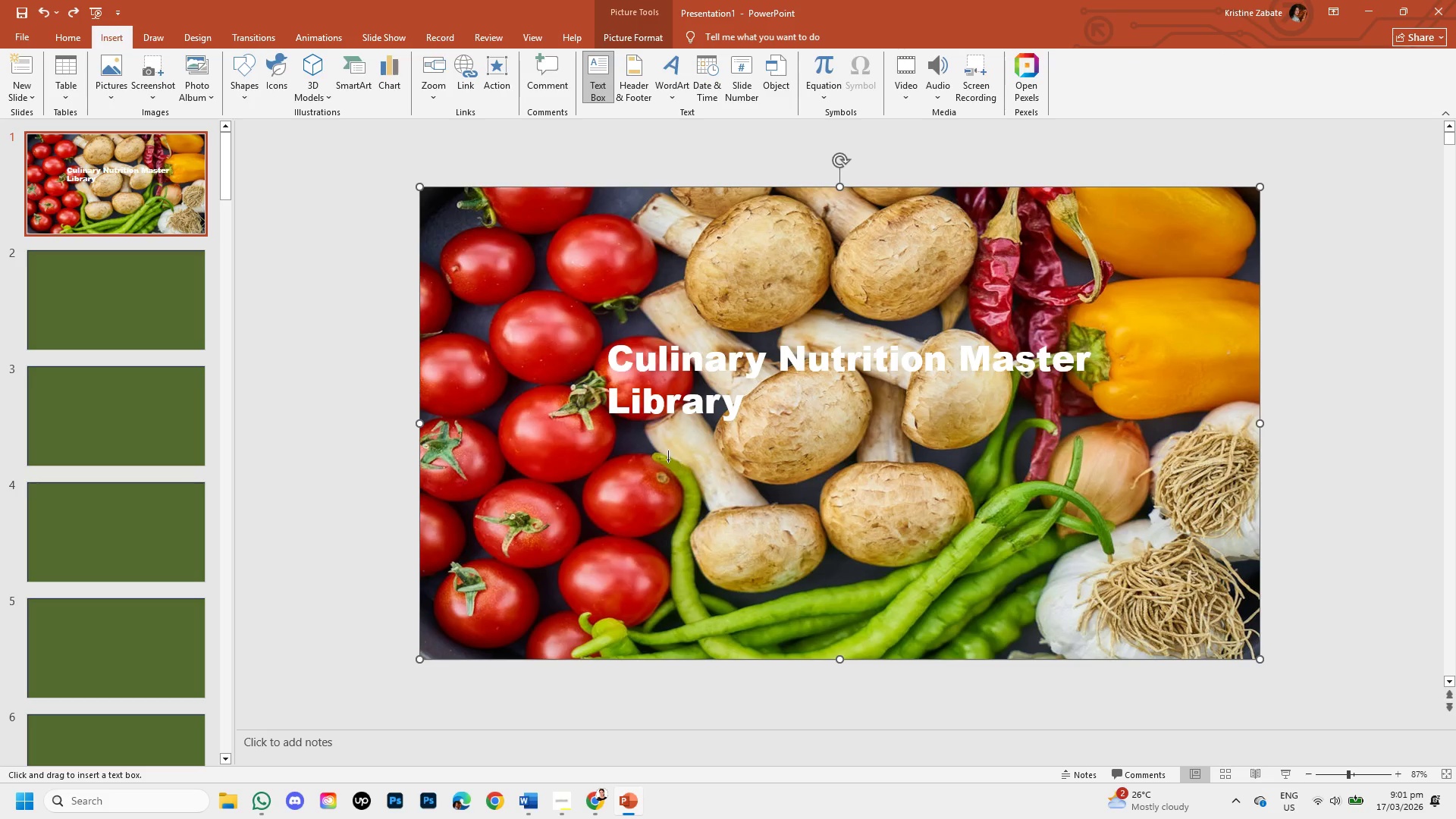 
left_click_drag(start_coordinate=[668, 460], to_coordinate=[916, 490])
 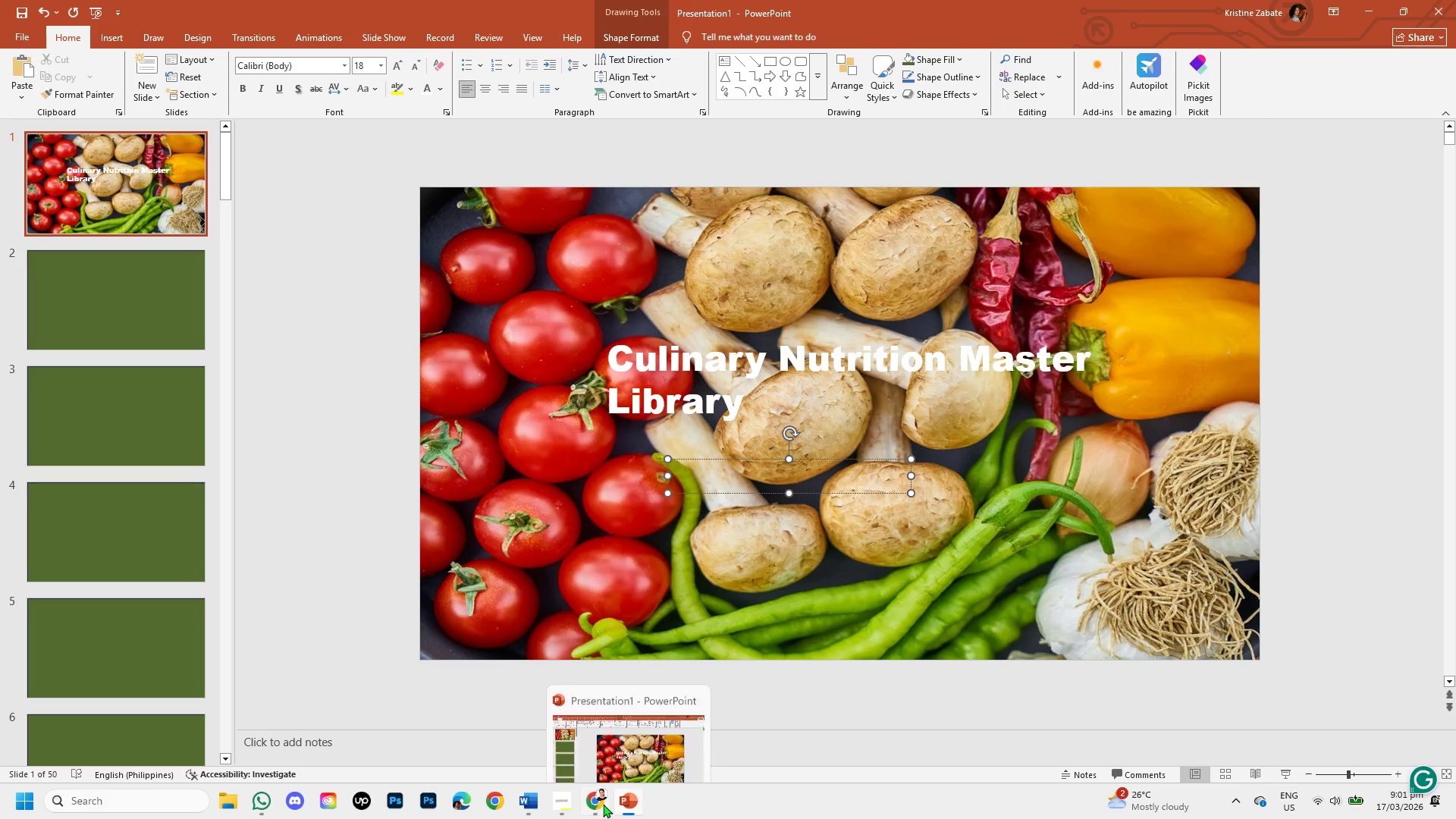 
left_click([575, 793])